 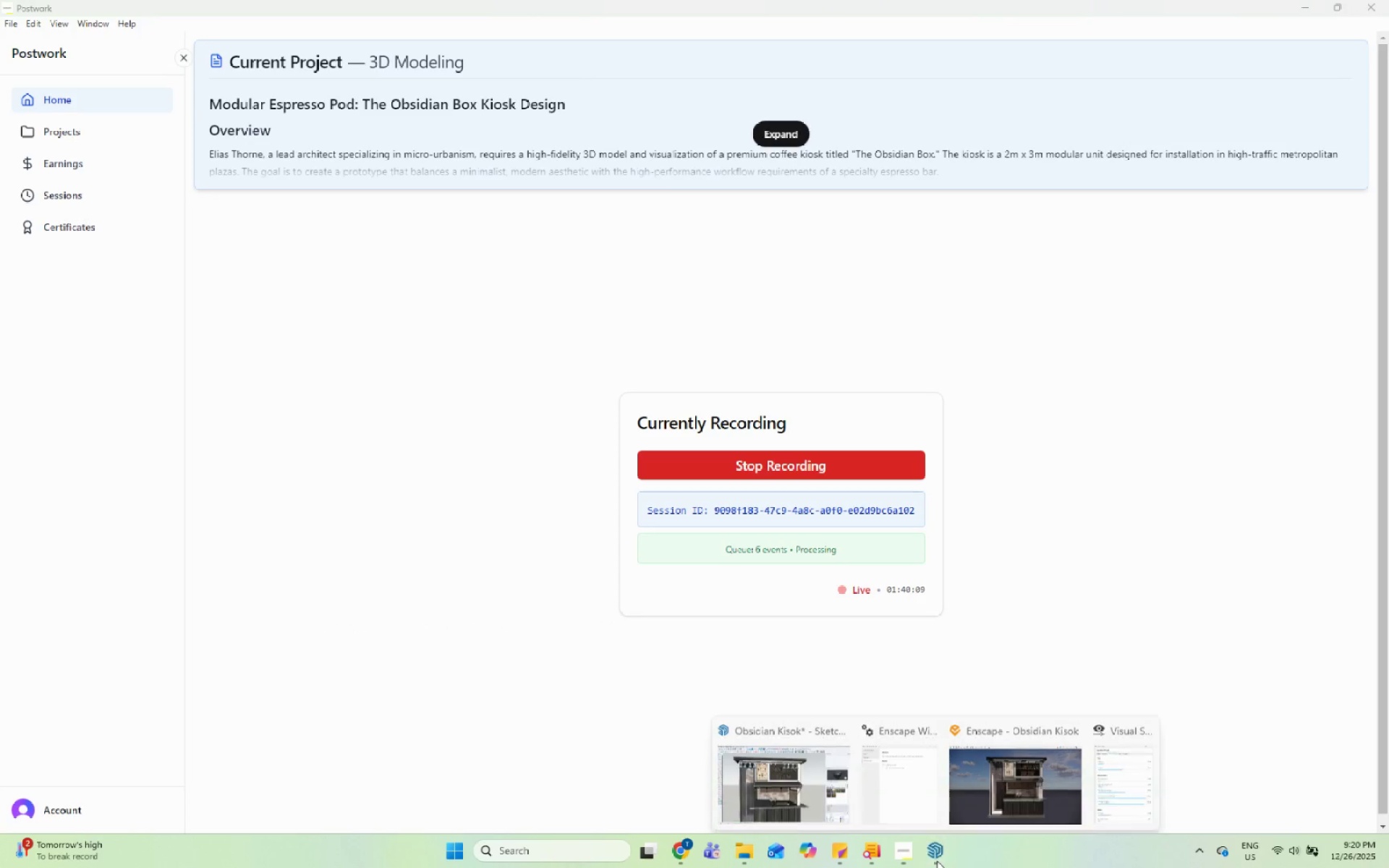 
left_click([1051, 773])
 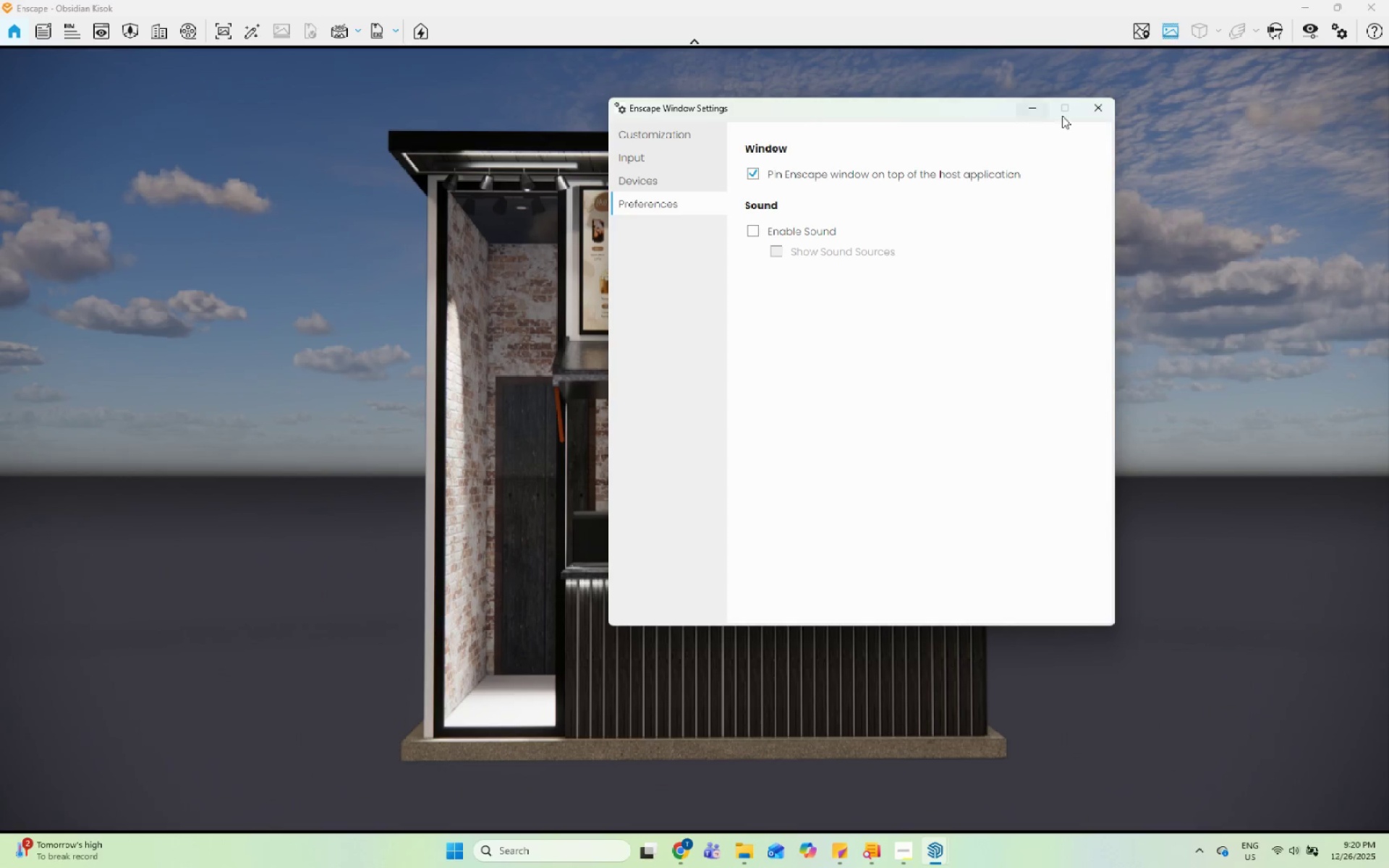 
left_click([1093, 109])
 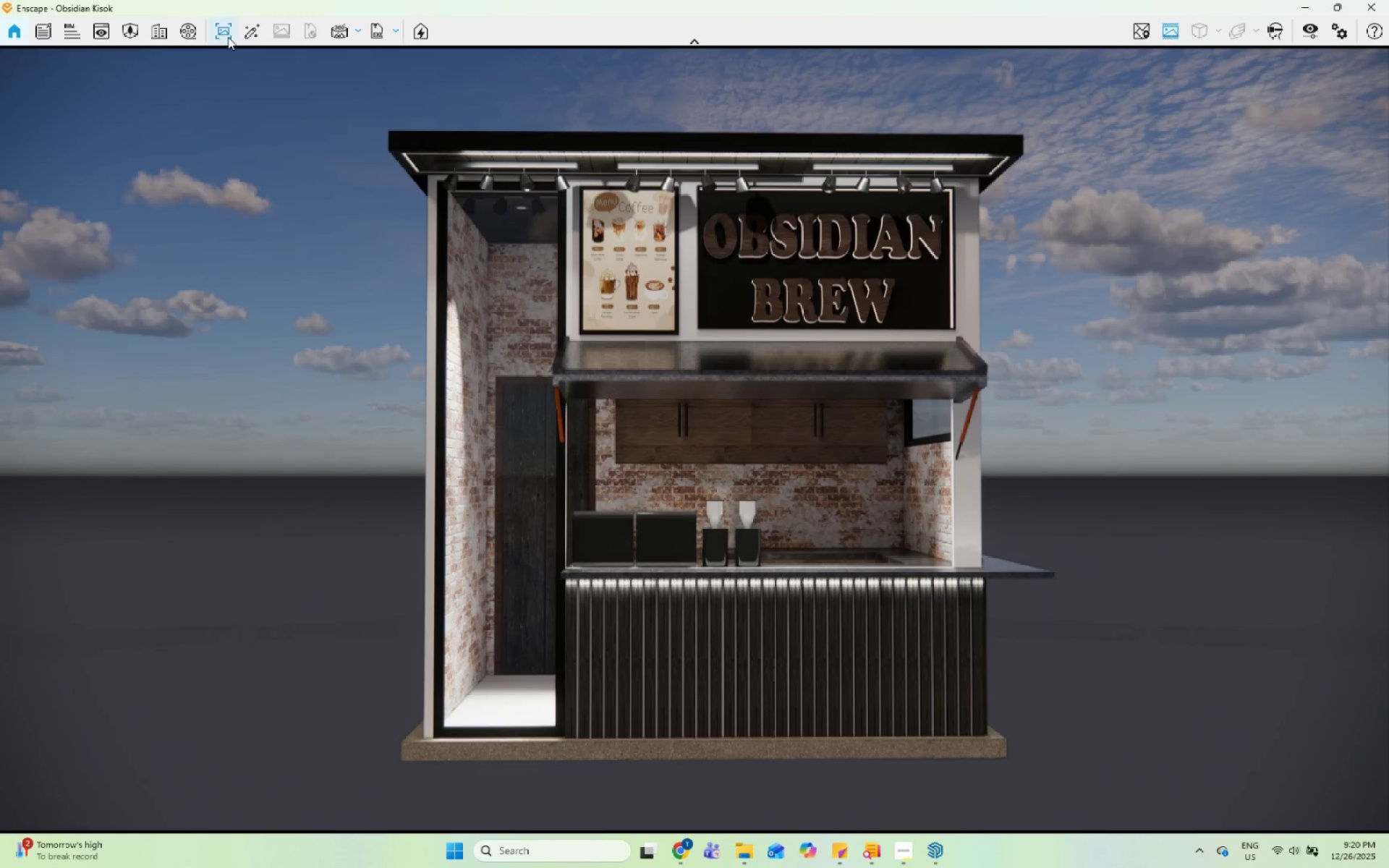 
left_click([217, 33])
 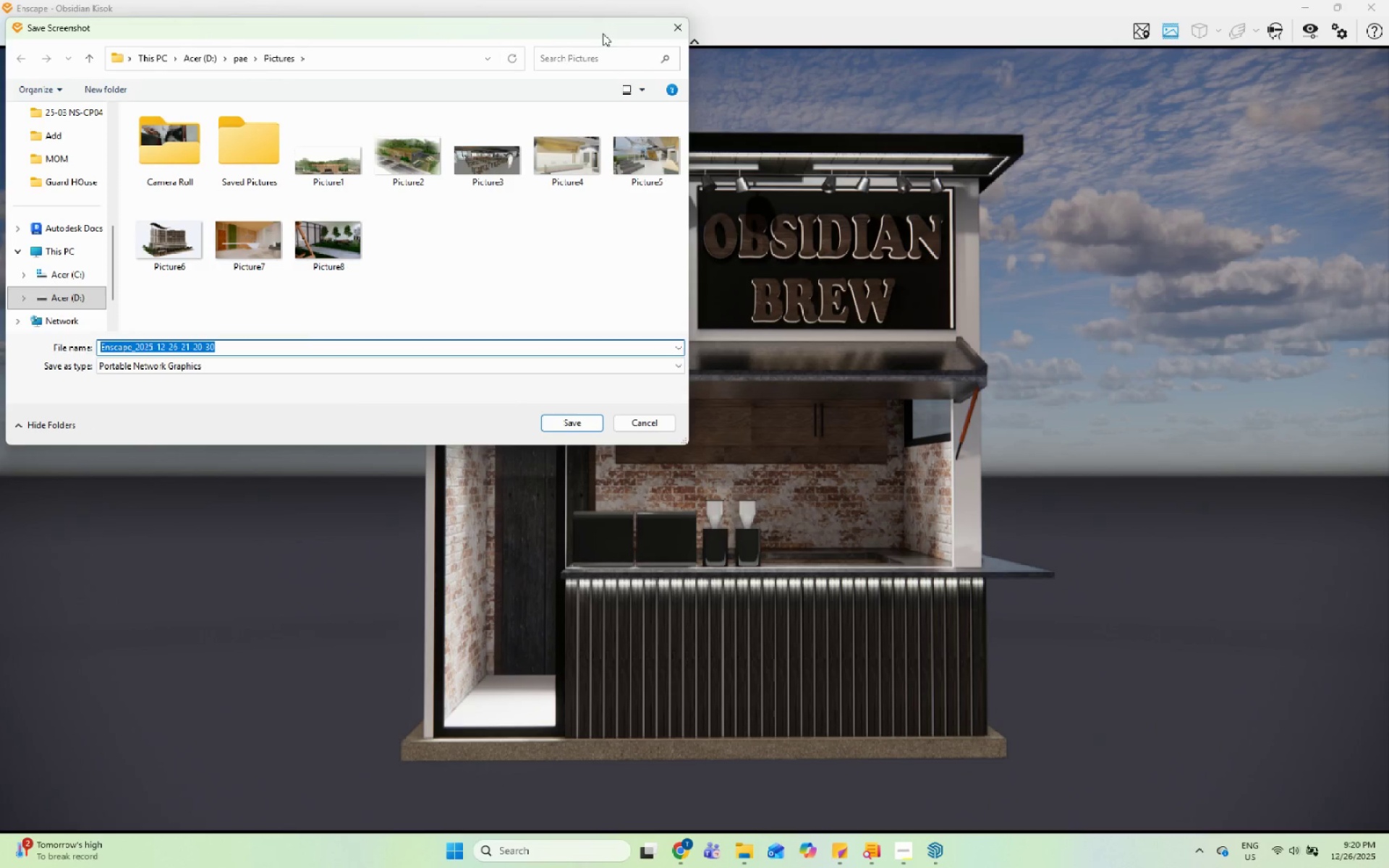 
left_click([667, 28])
 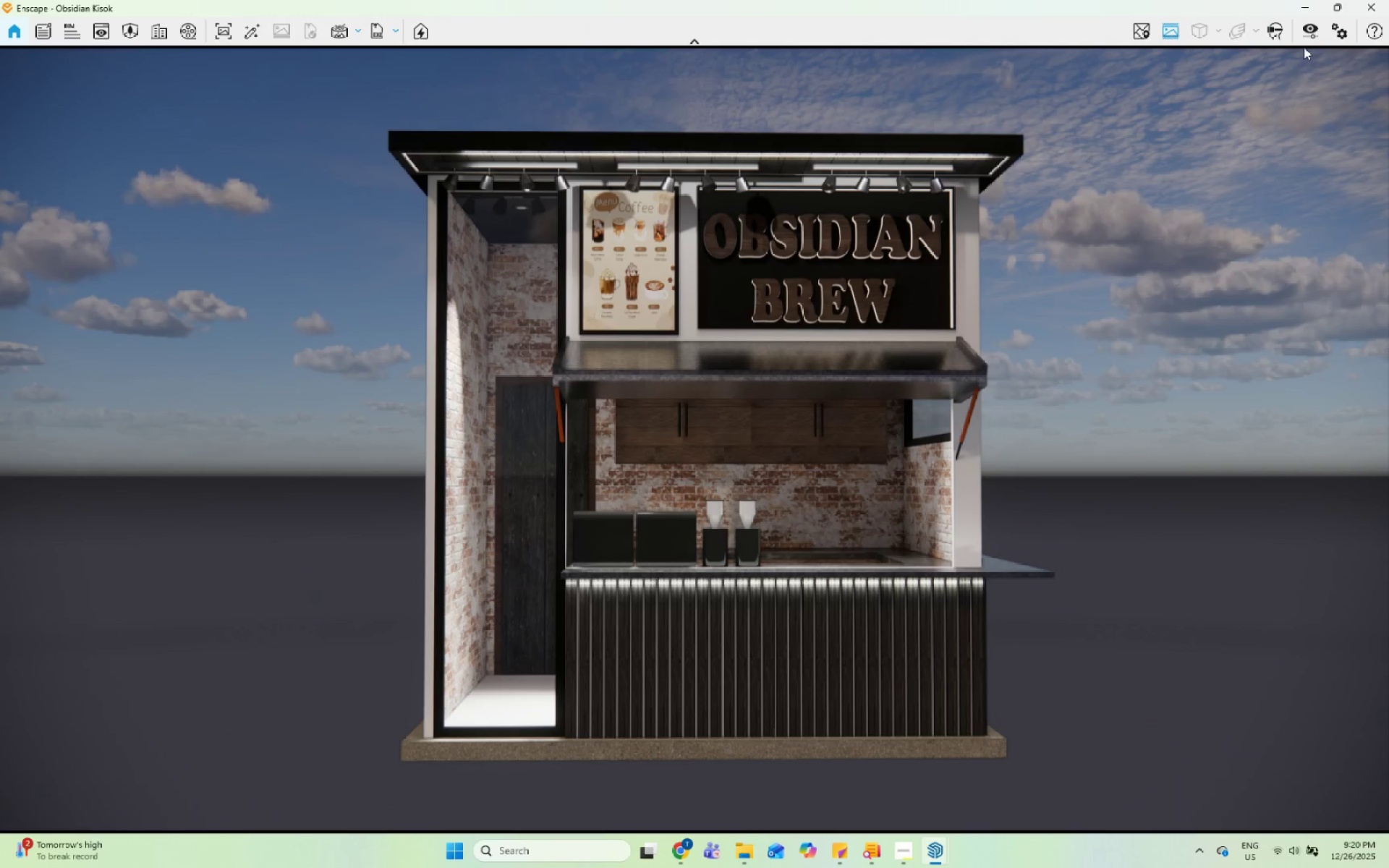 
left_click([1306, 41])
 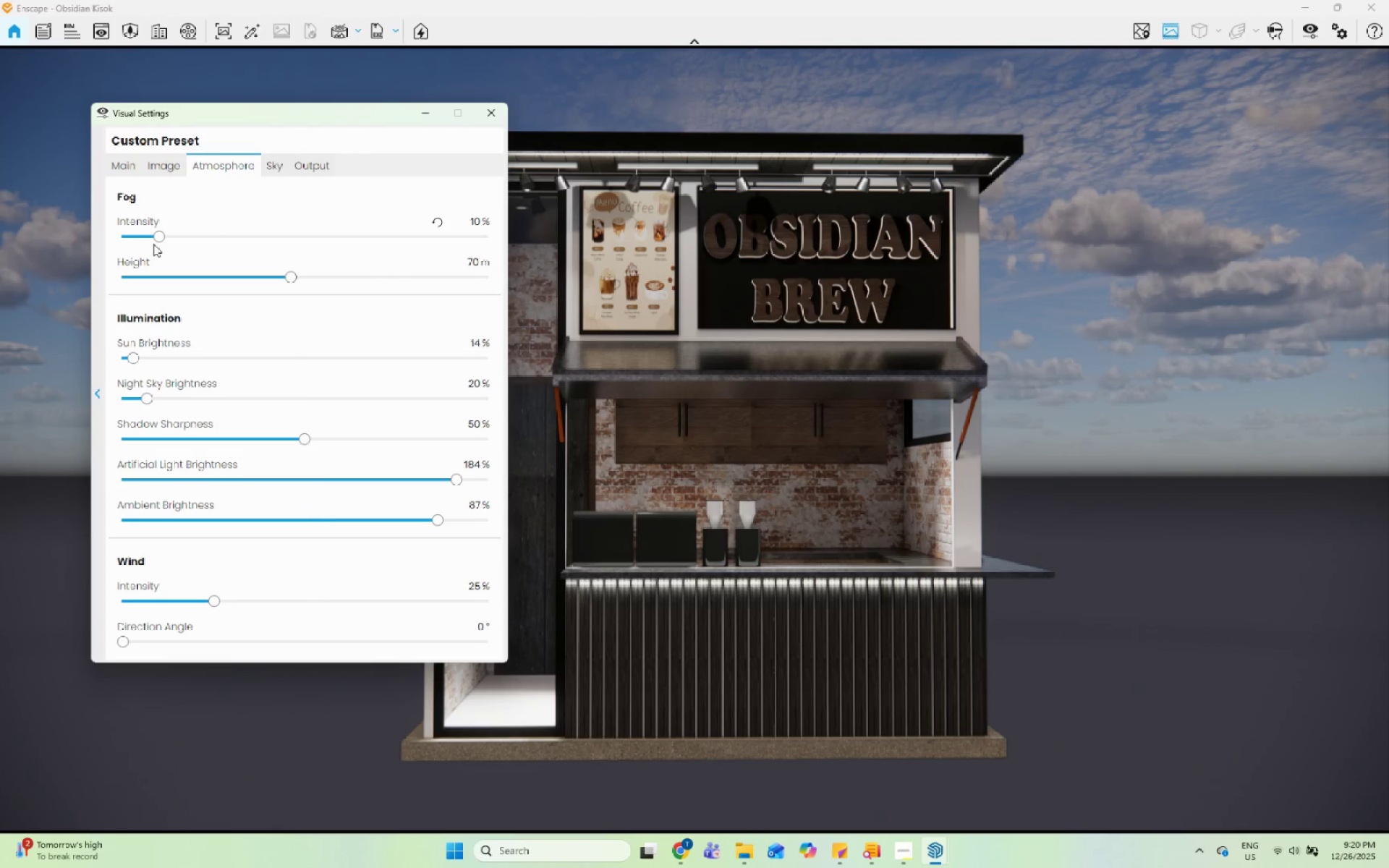 
left_click_drag(start_coordinate=[161, 238], to_coordinate=[363, 266])
 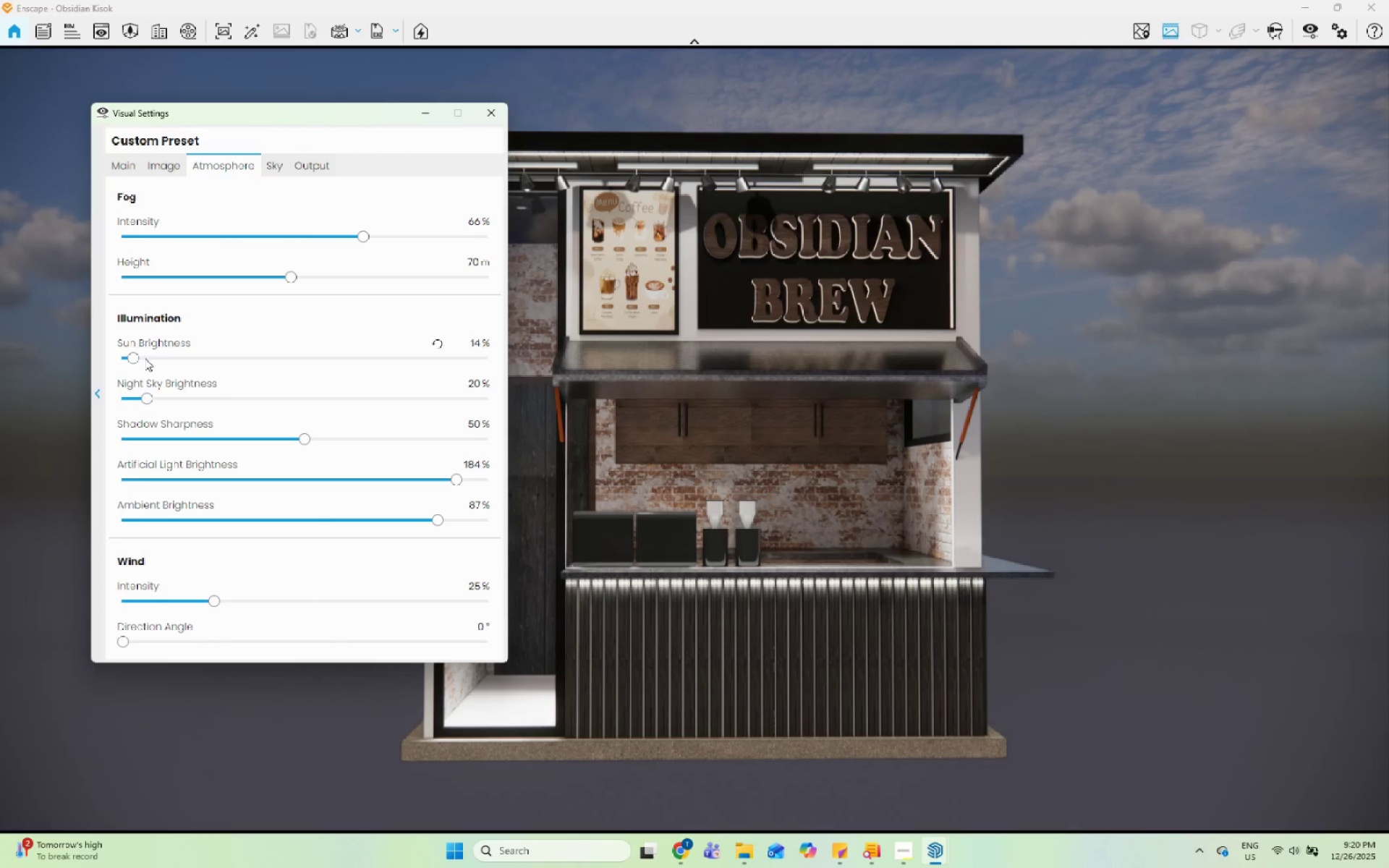 
left_click_drag(start_coordinate=[130, 361], to_coordinate=[153, 360])
 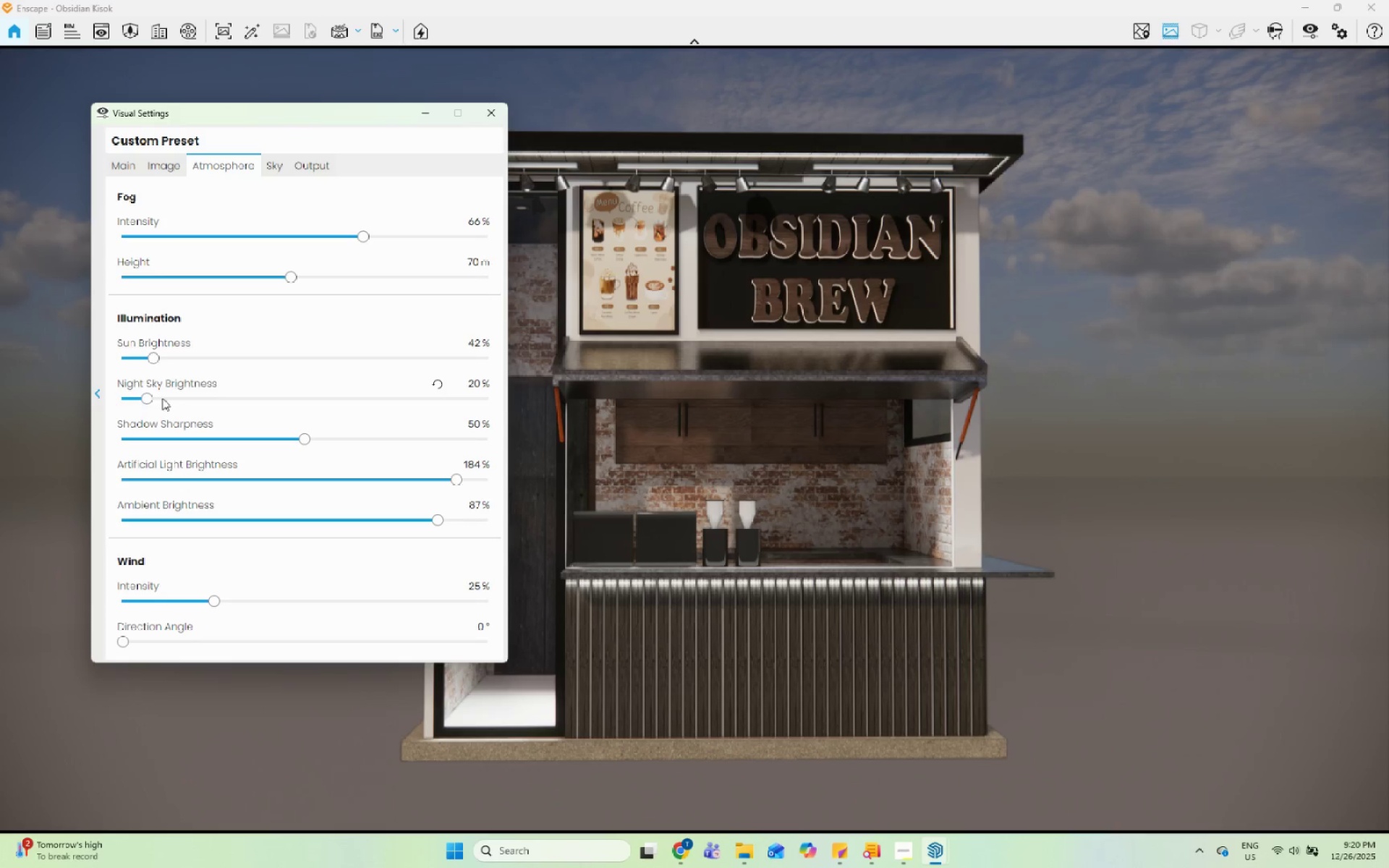 
left_click_drag(start_coordinate=[147, 401], to_coordinate=[245, 422])
 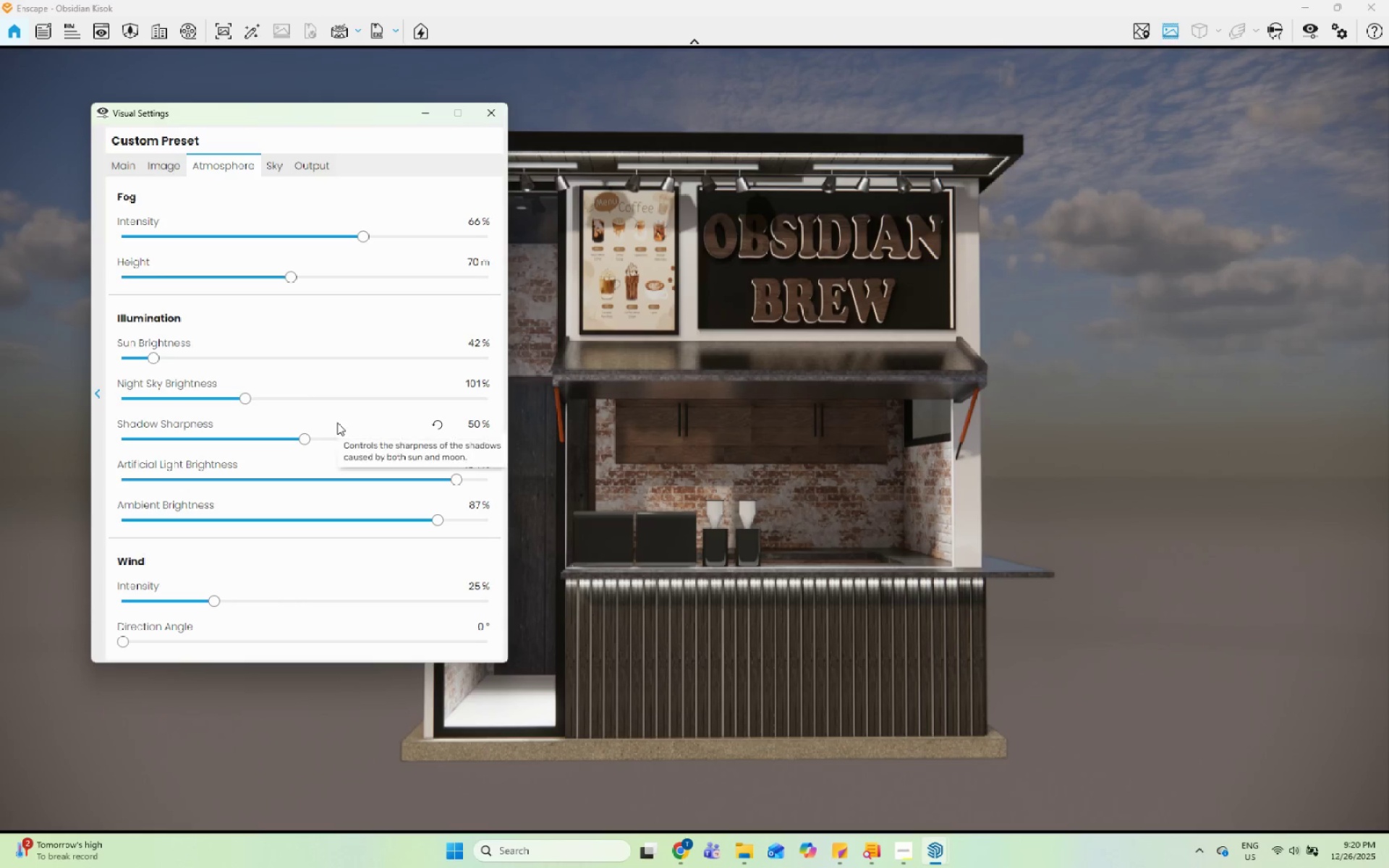 
left_click_drag(start_coordinate=[309, 443], to_coordinate=[87, 455])
 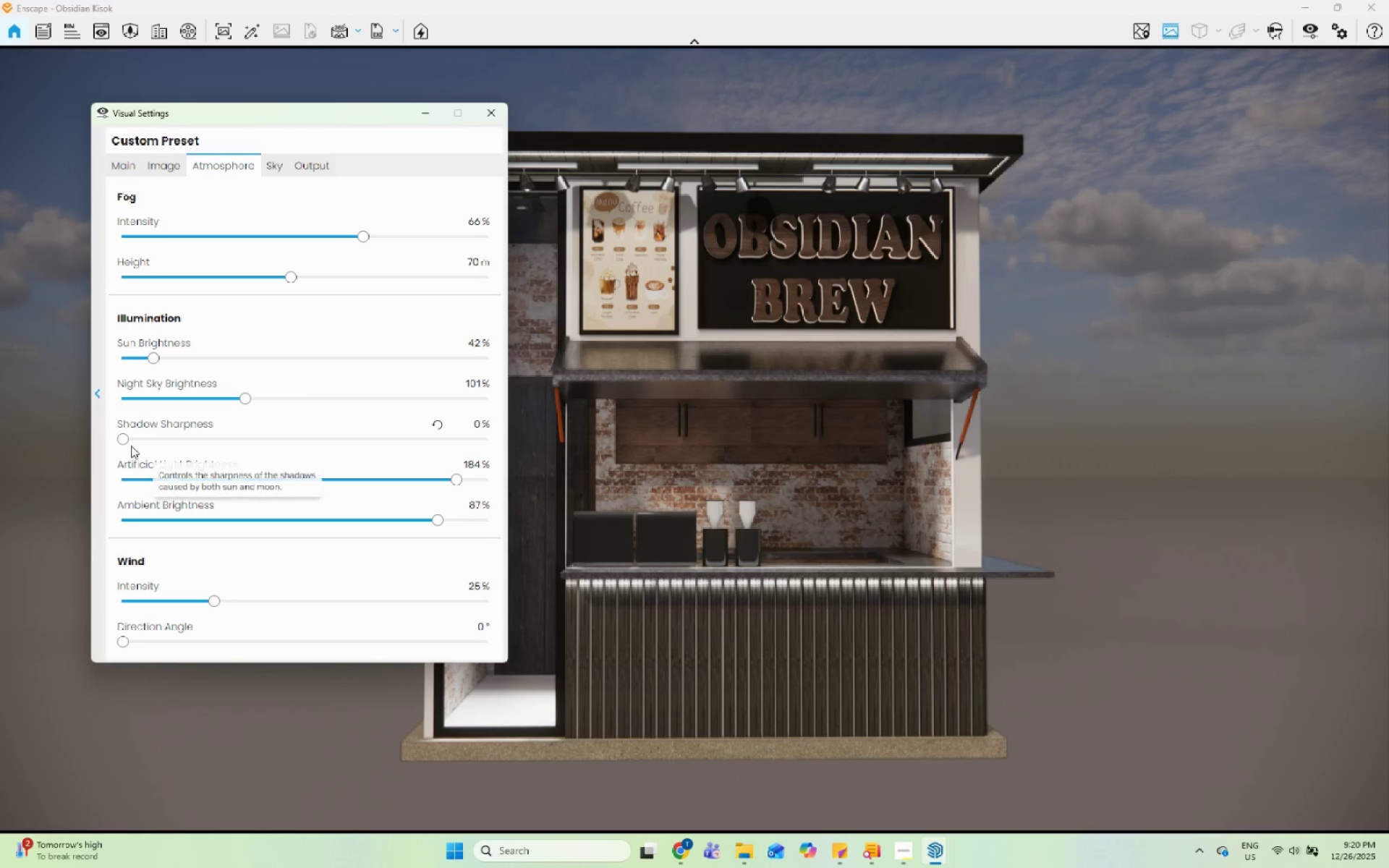 
left_click_drag(start_coordinate=[122, 441], to_coordinate=[171, 439])
 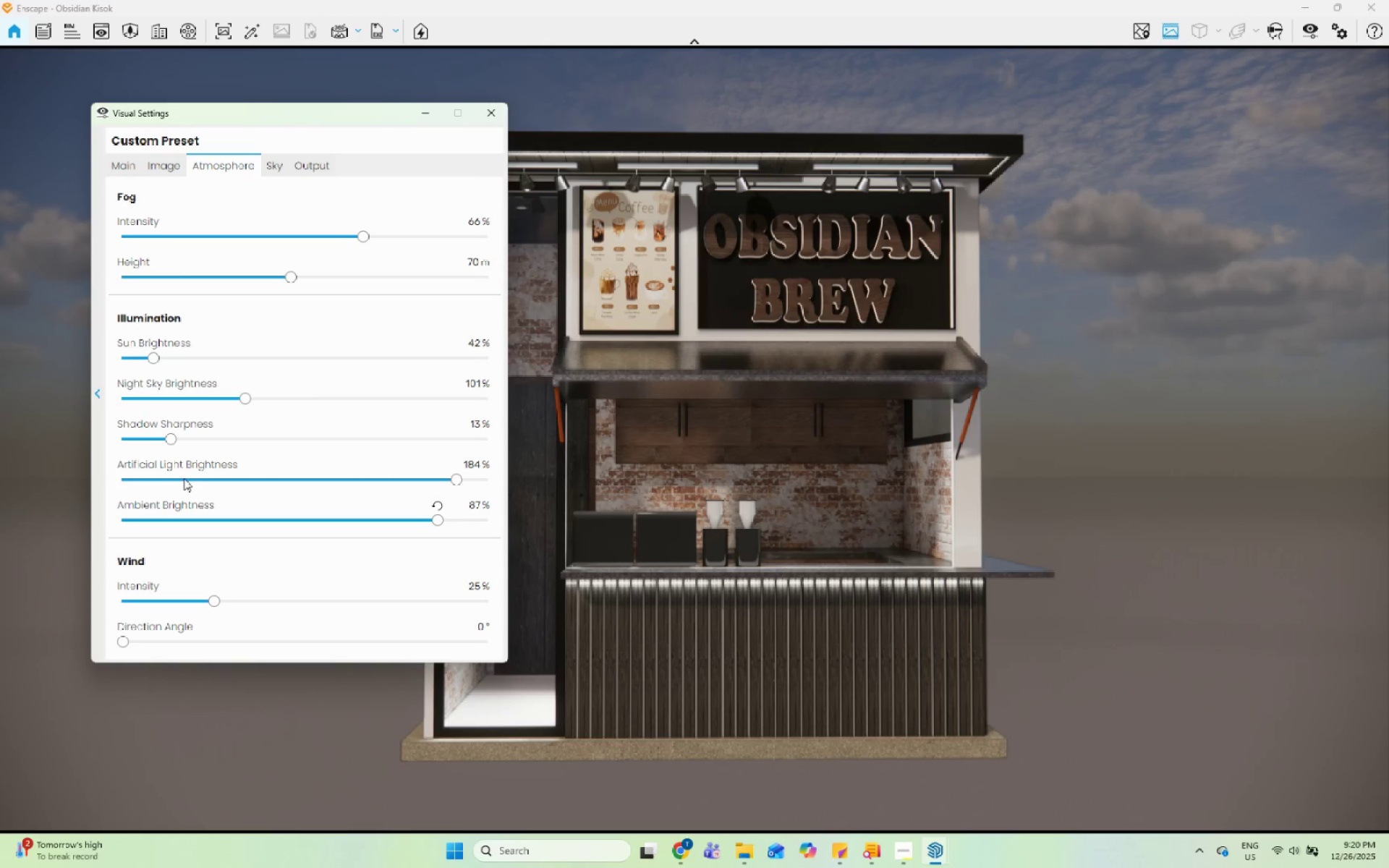 
left_click([134, 168])
 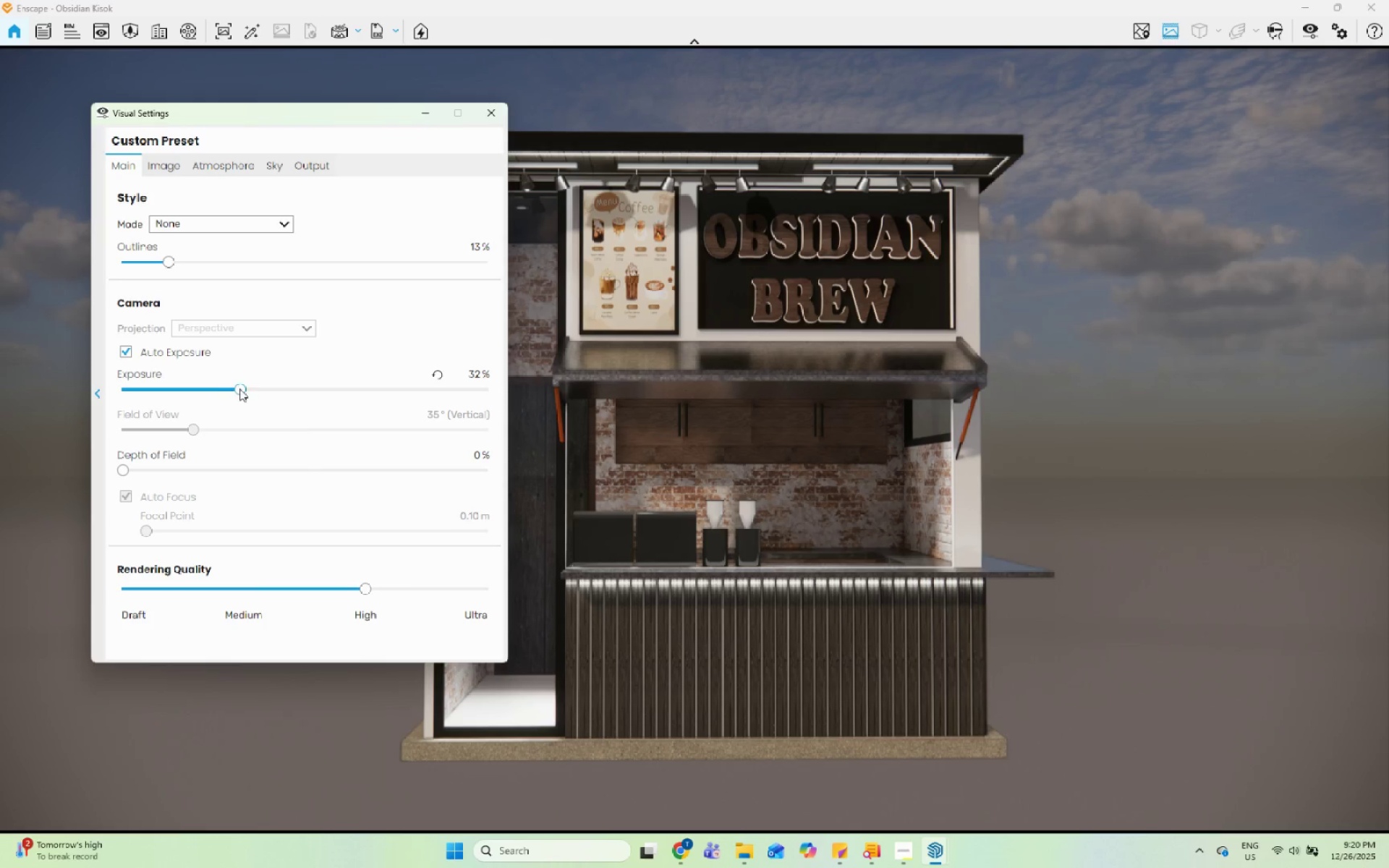 
left_click_drag(start_coordinate=[239, 388], to_coordinate=[255, 390])
 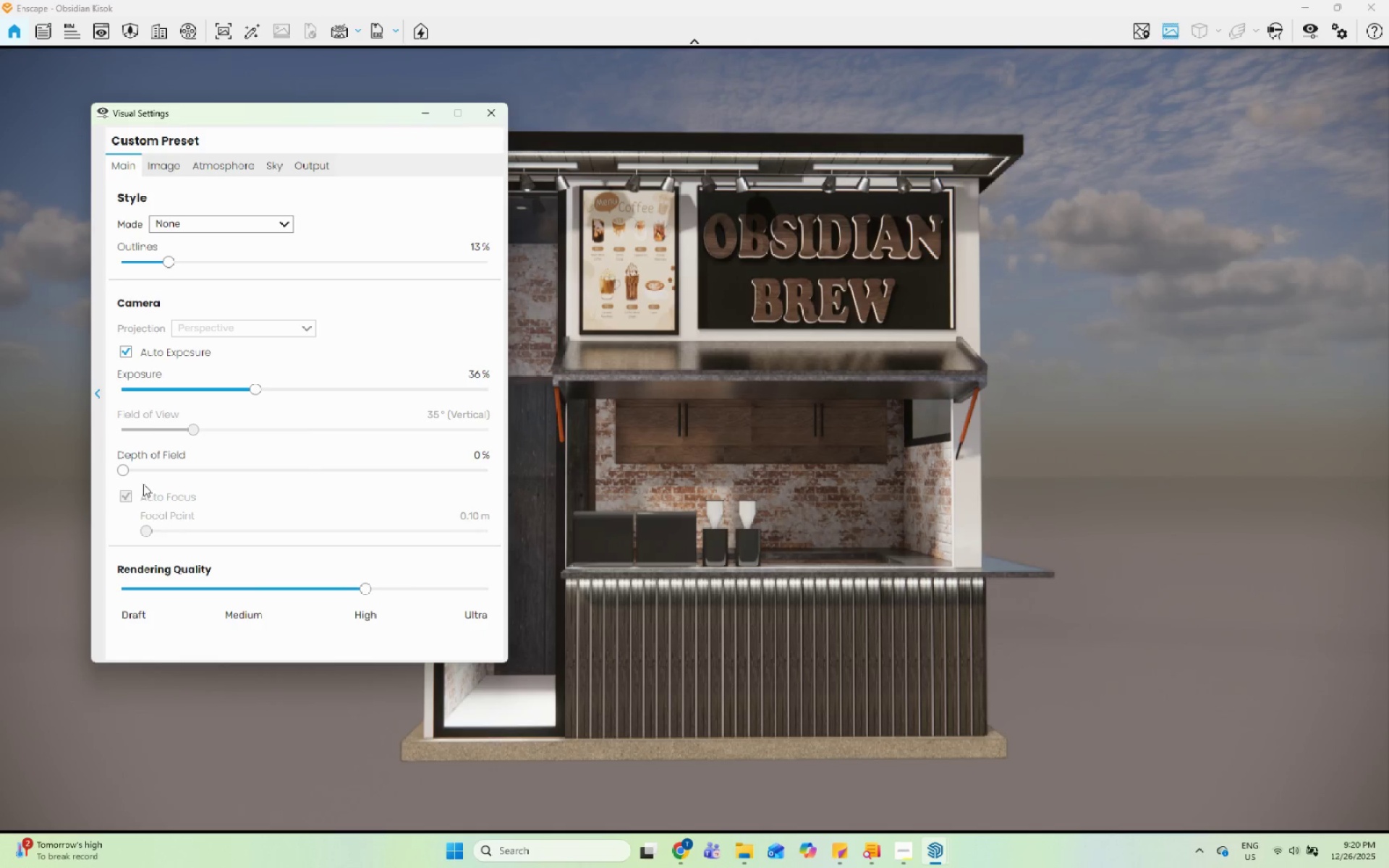 
left_click([178, 218])
 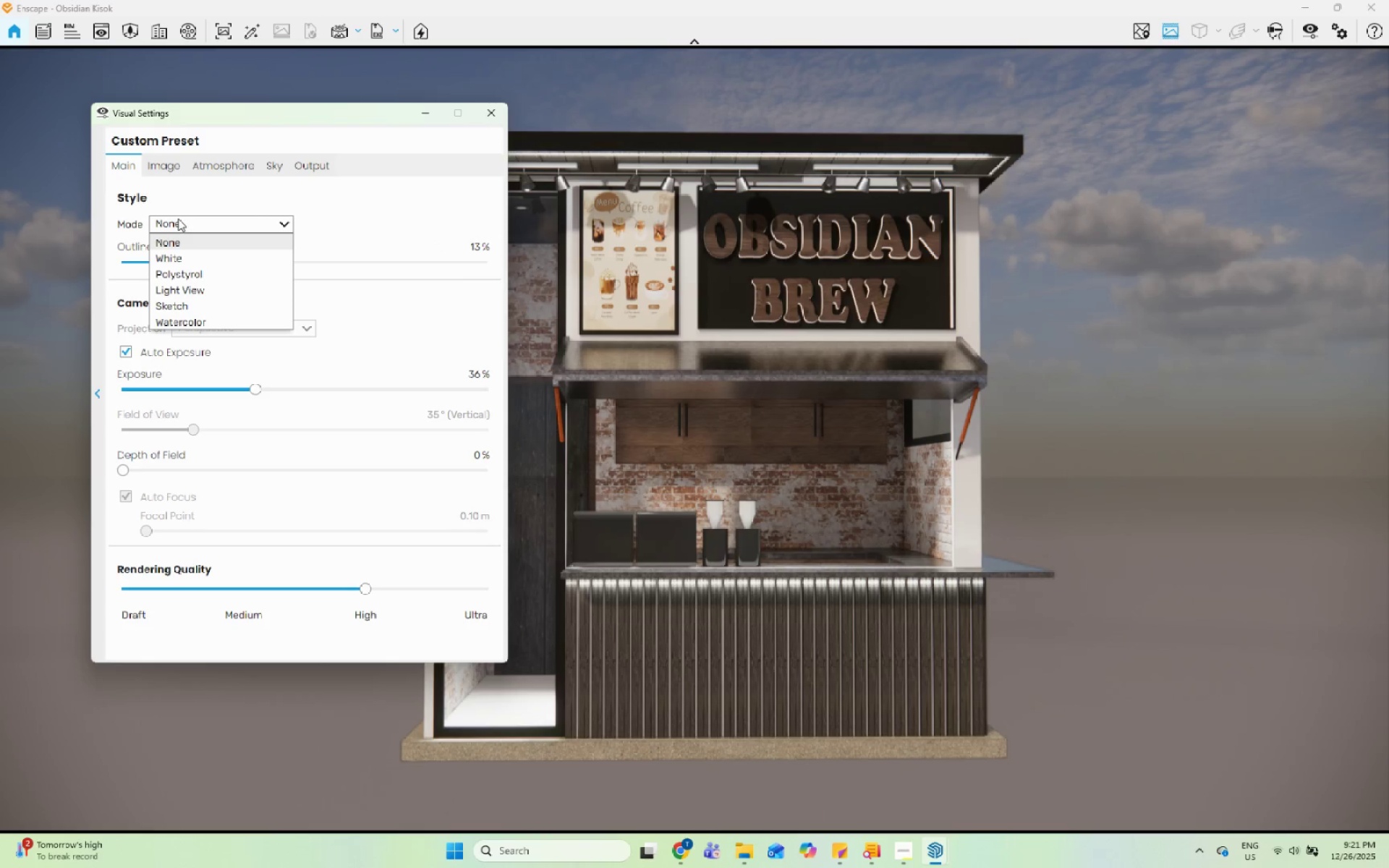 
left_click([178, 218])
 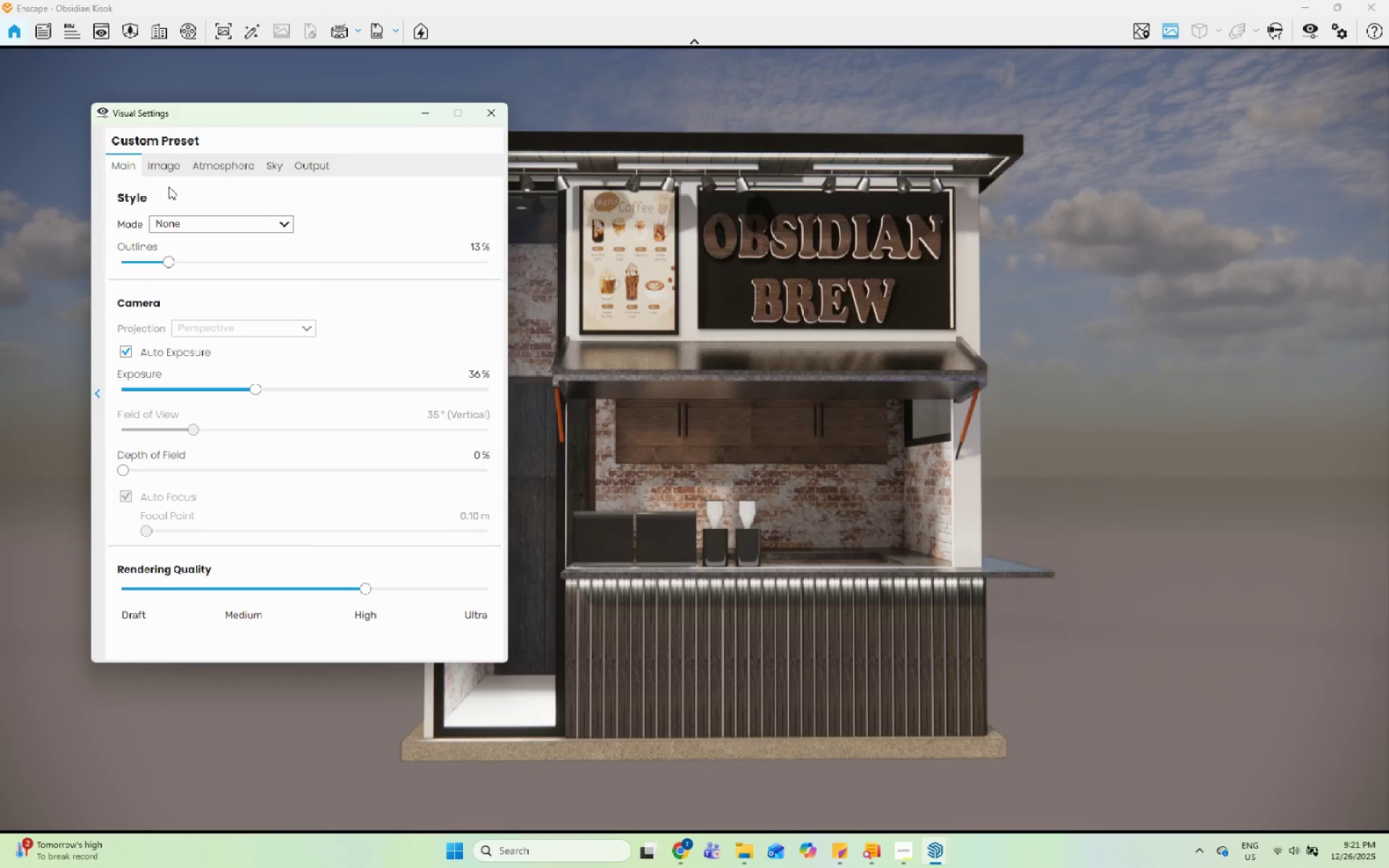 
double_click([166, 166])
 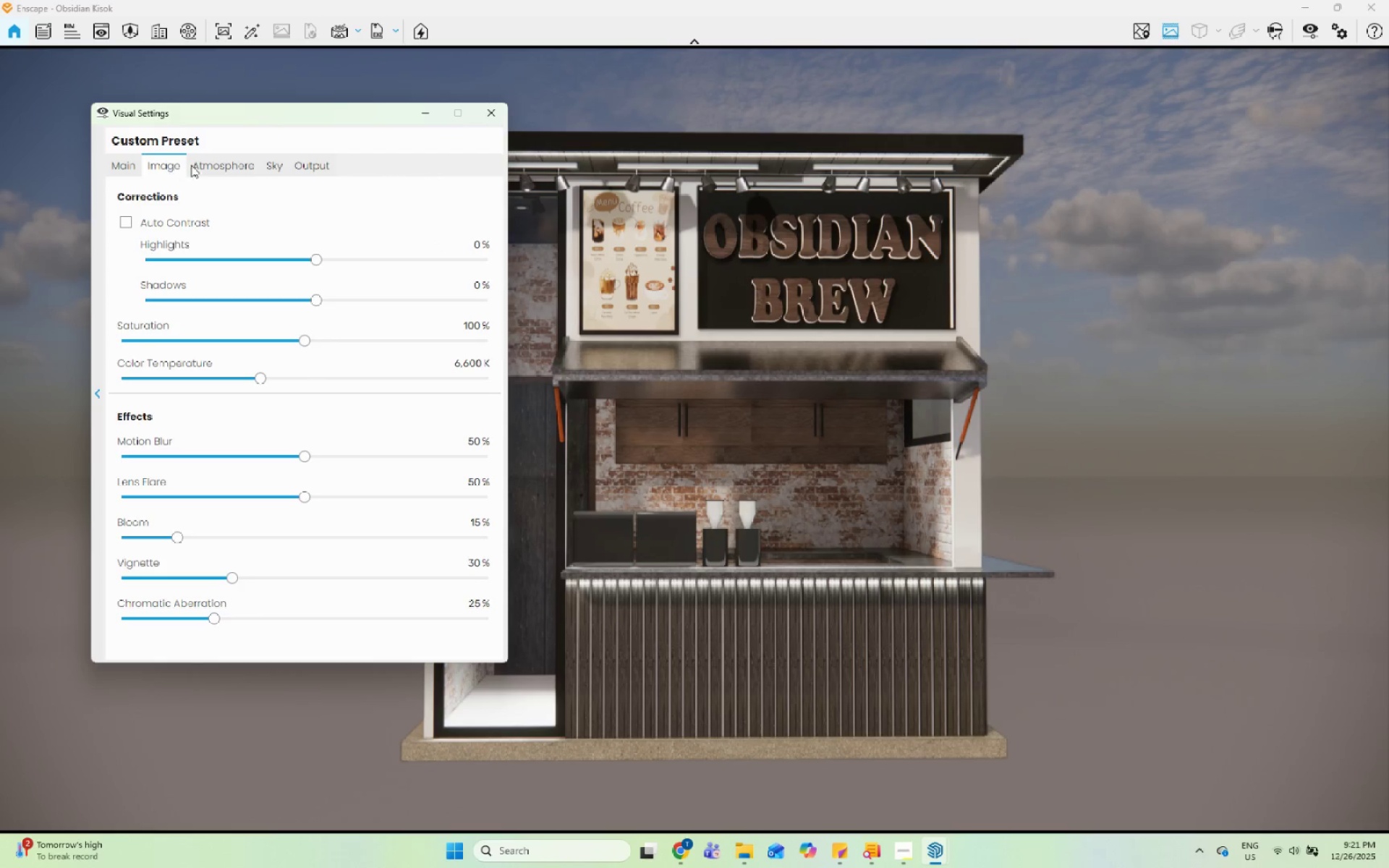 
triple_click([211, 166])
 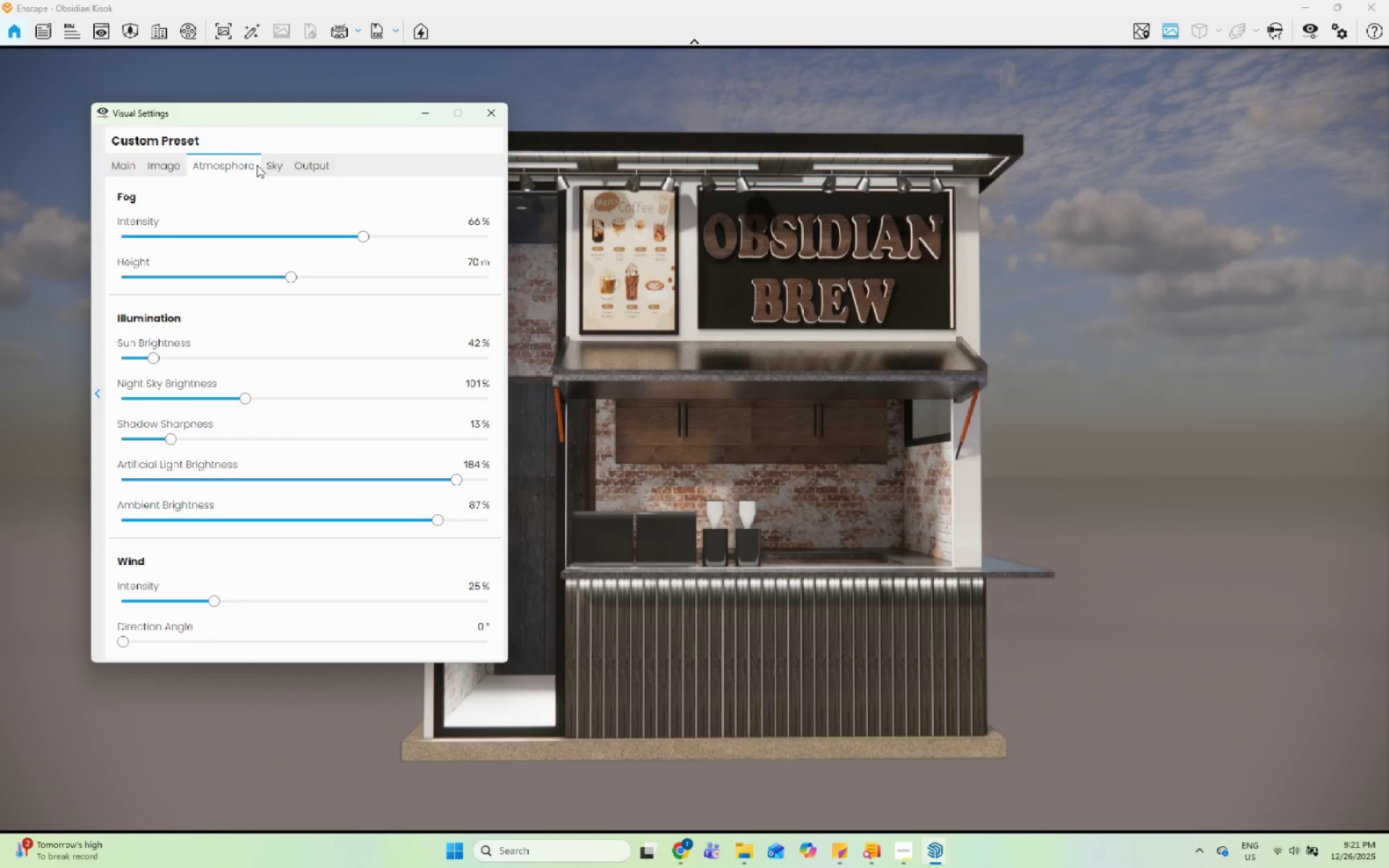 
double_click([270, 163])
 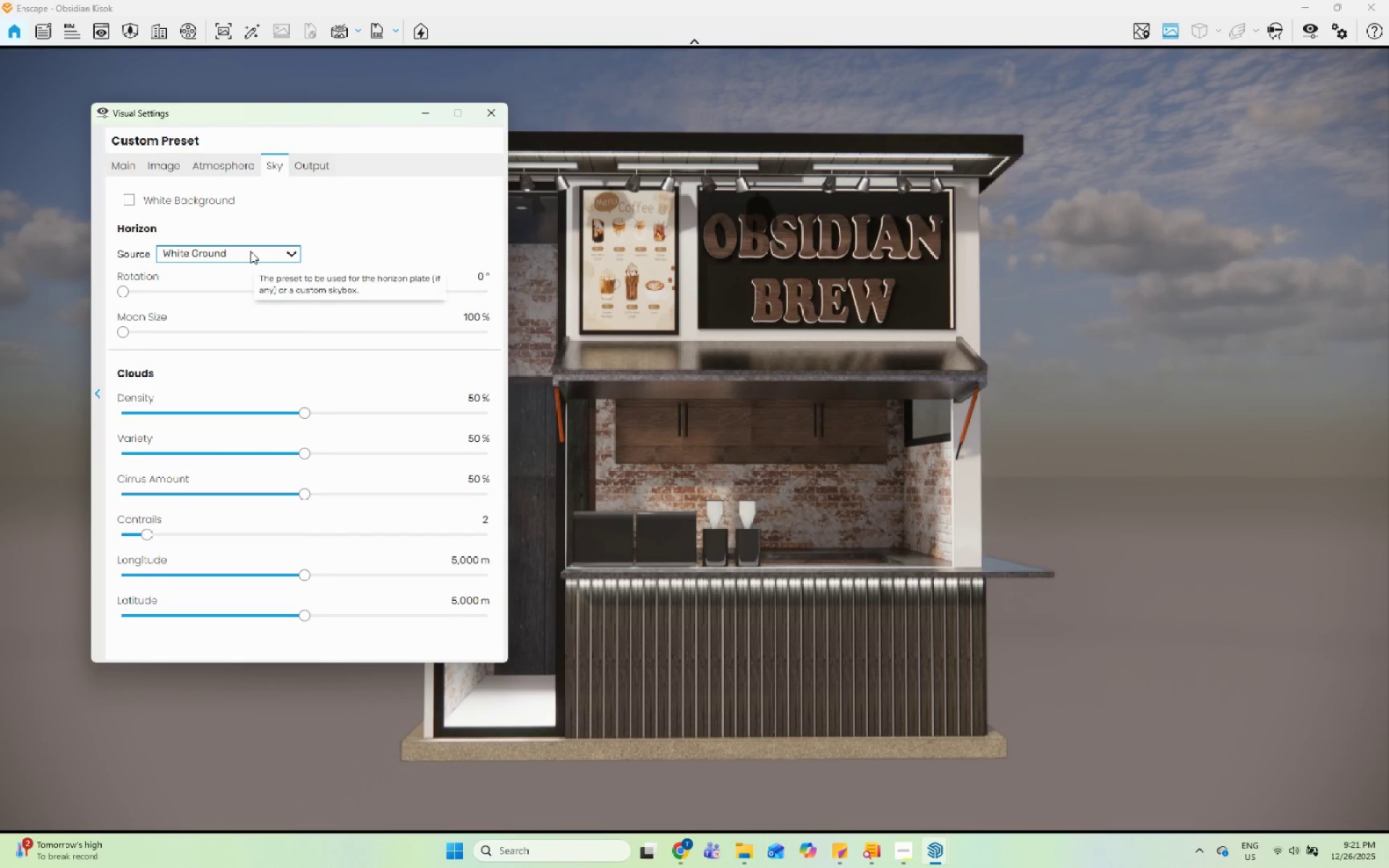 
left_click([250, 251])
 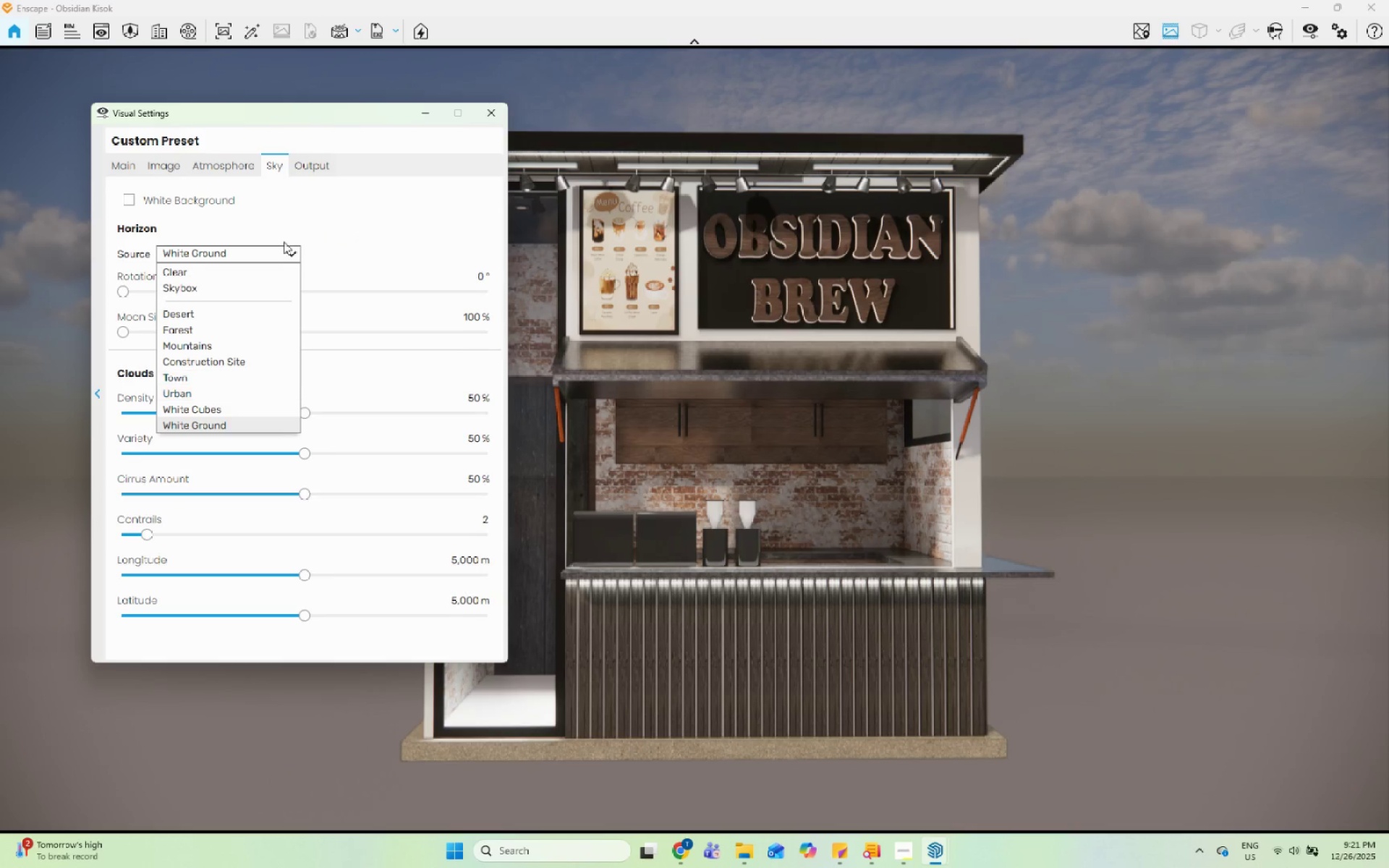 
left_click([276, 216])
 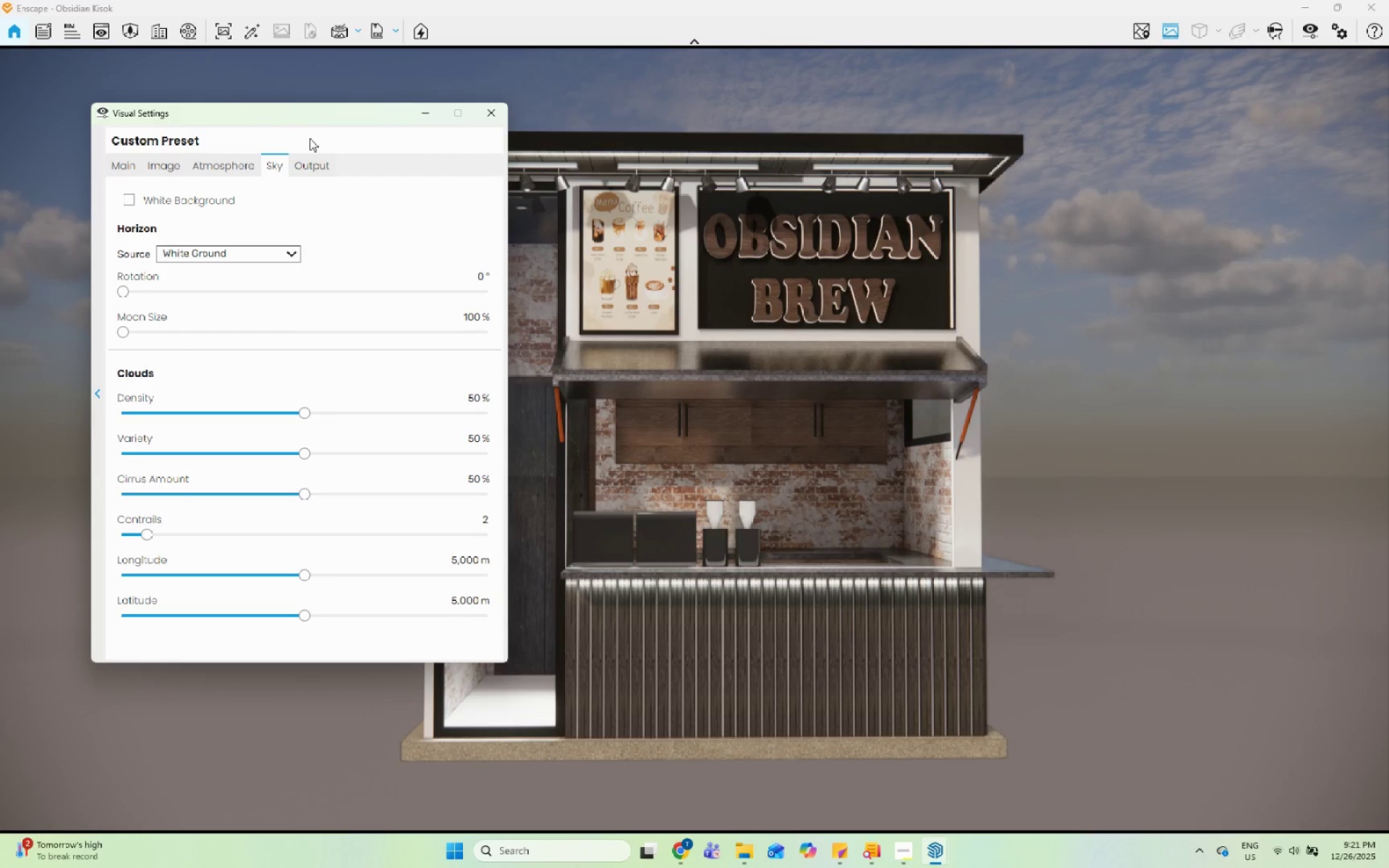 
left_click([310, 153])
 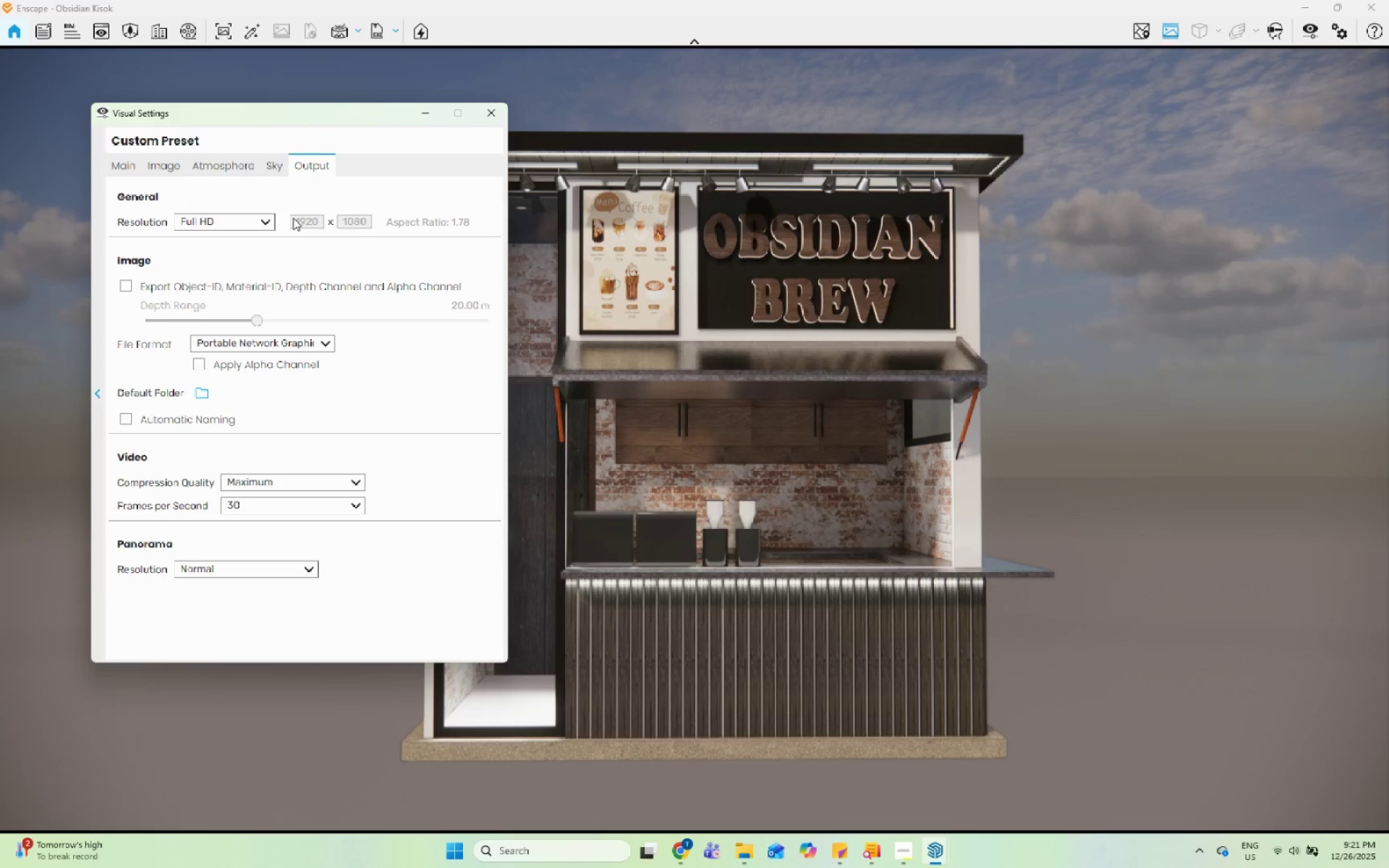 
left_click([258, 226])
 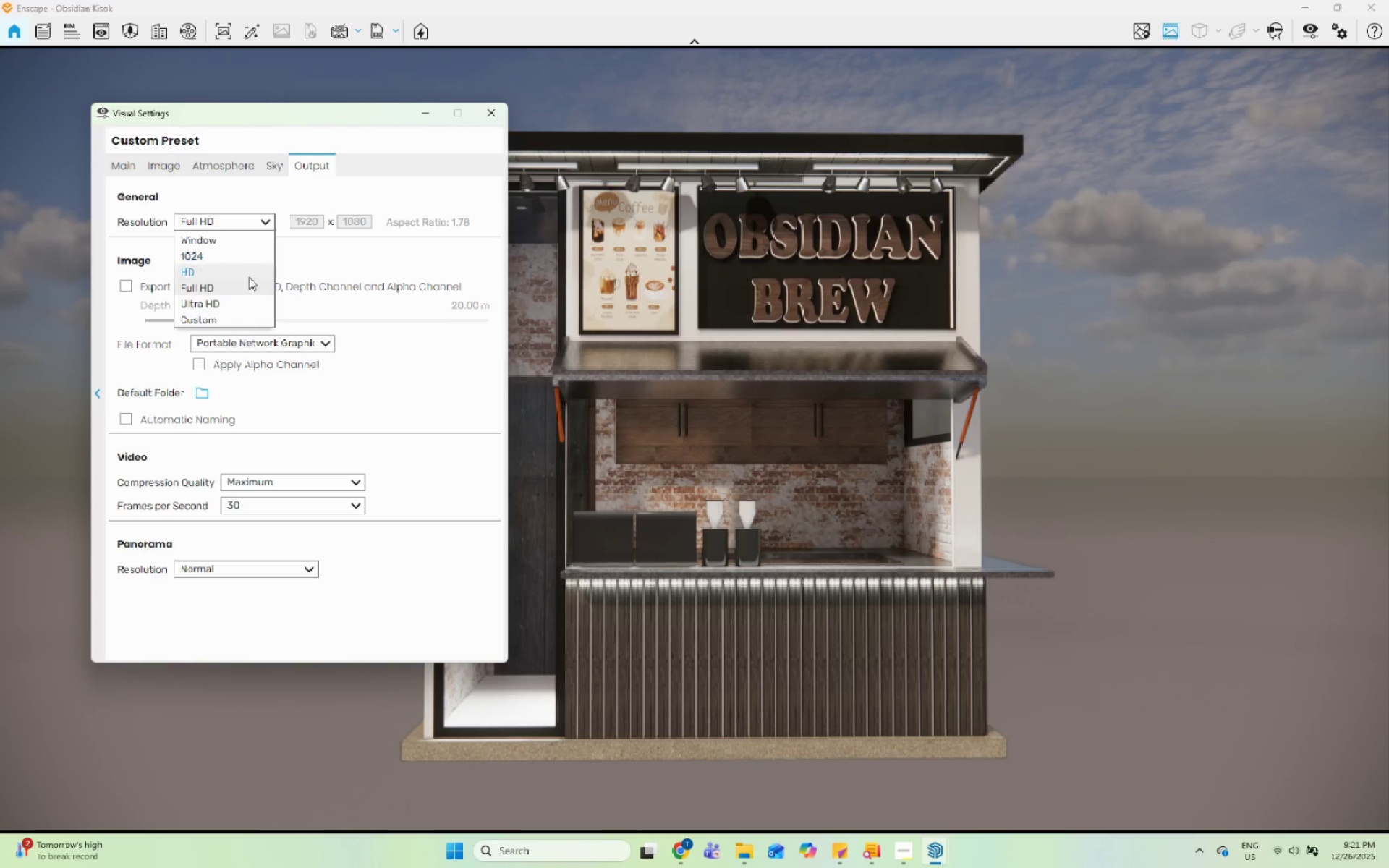 
left_click([247, 299])
 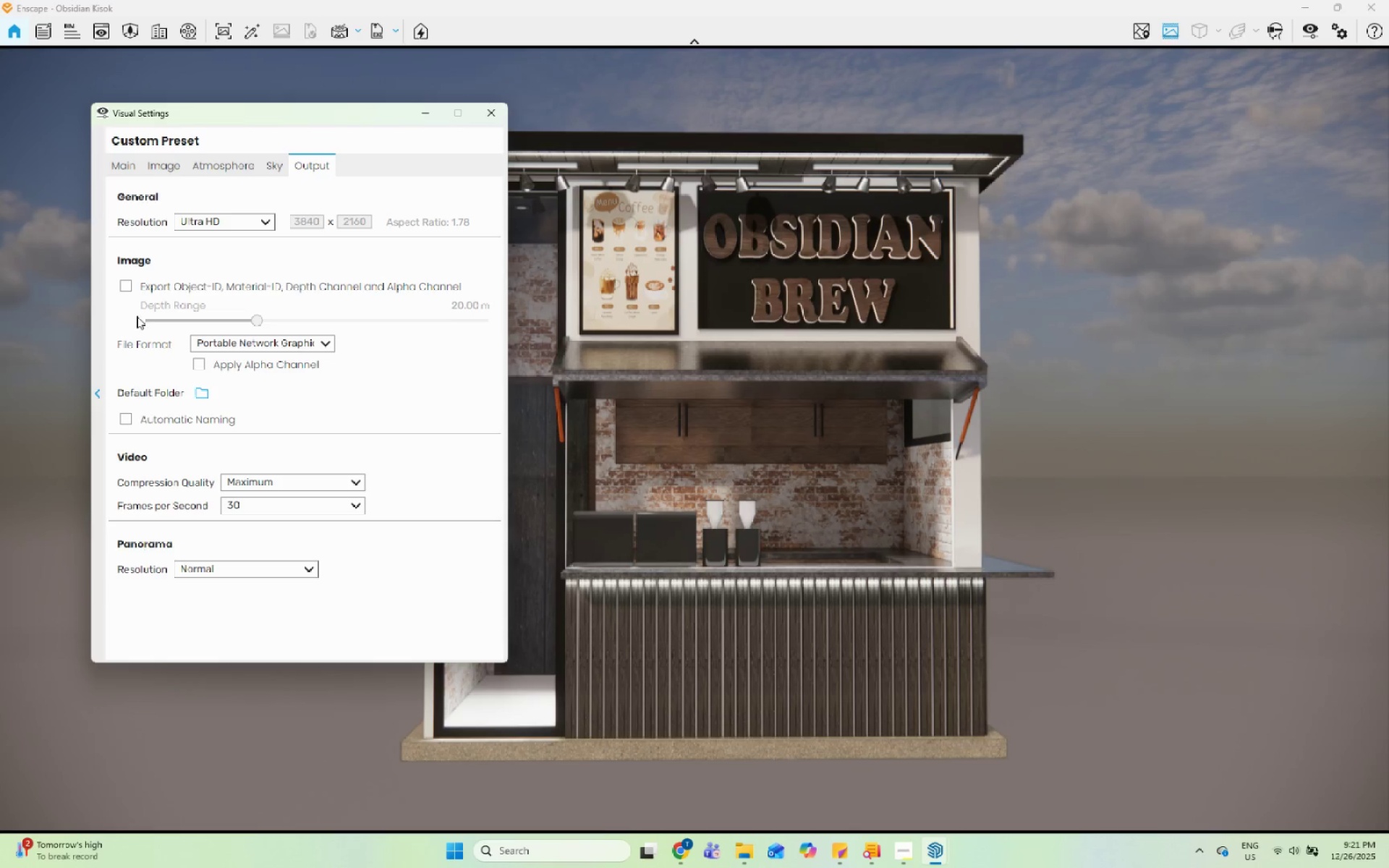 
mouse_move([217, 288])
 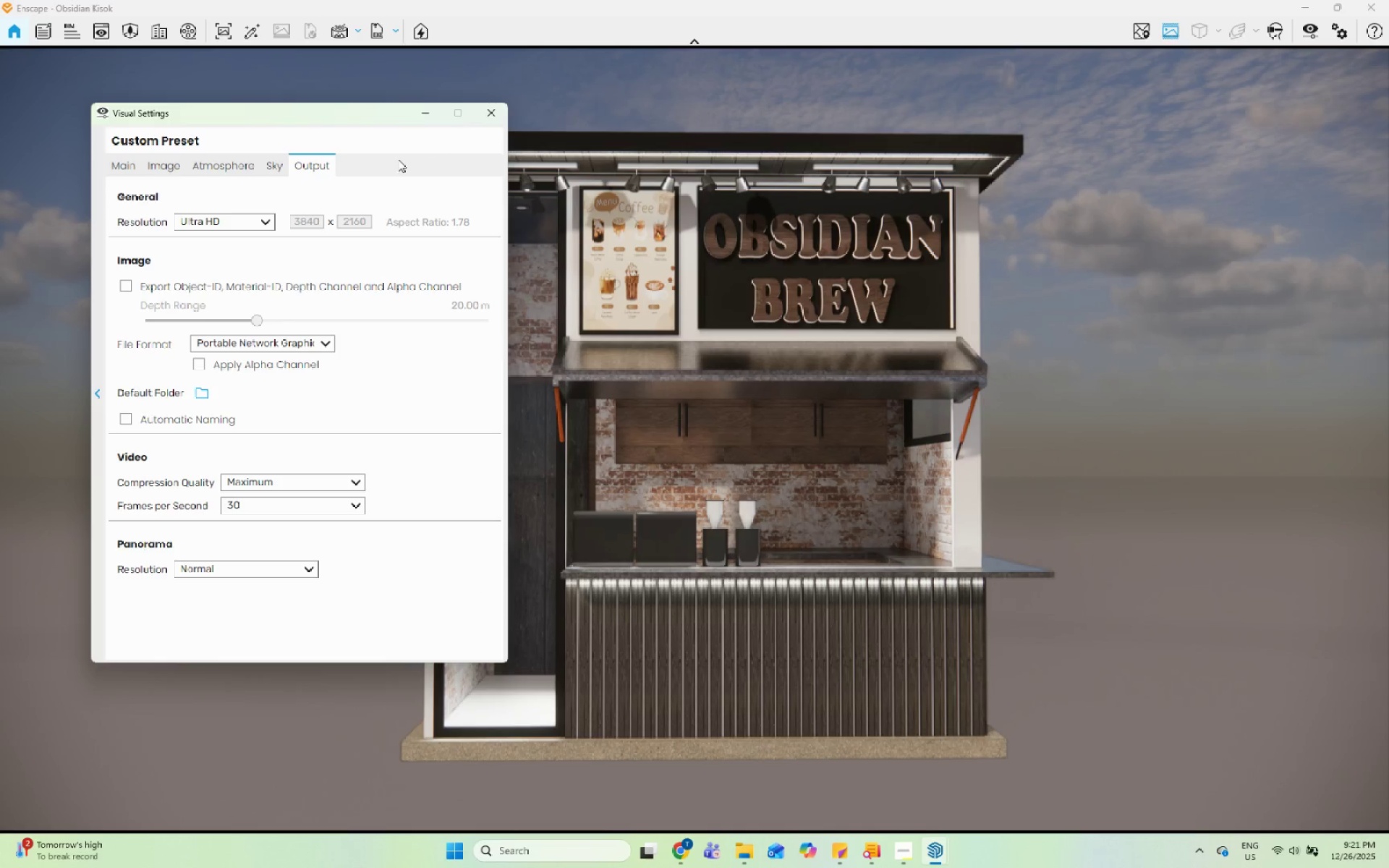 
left_click([428, 119])
 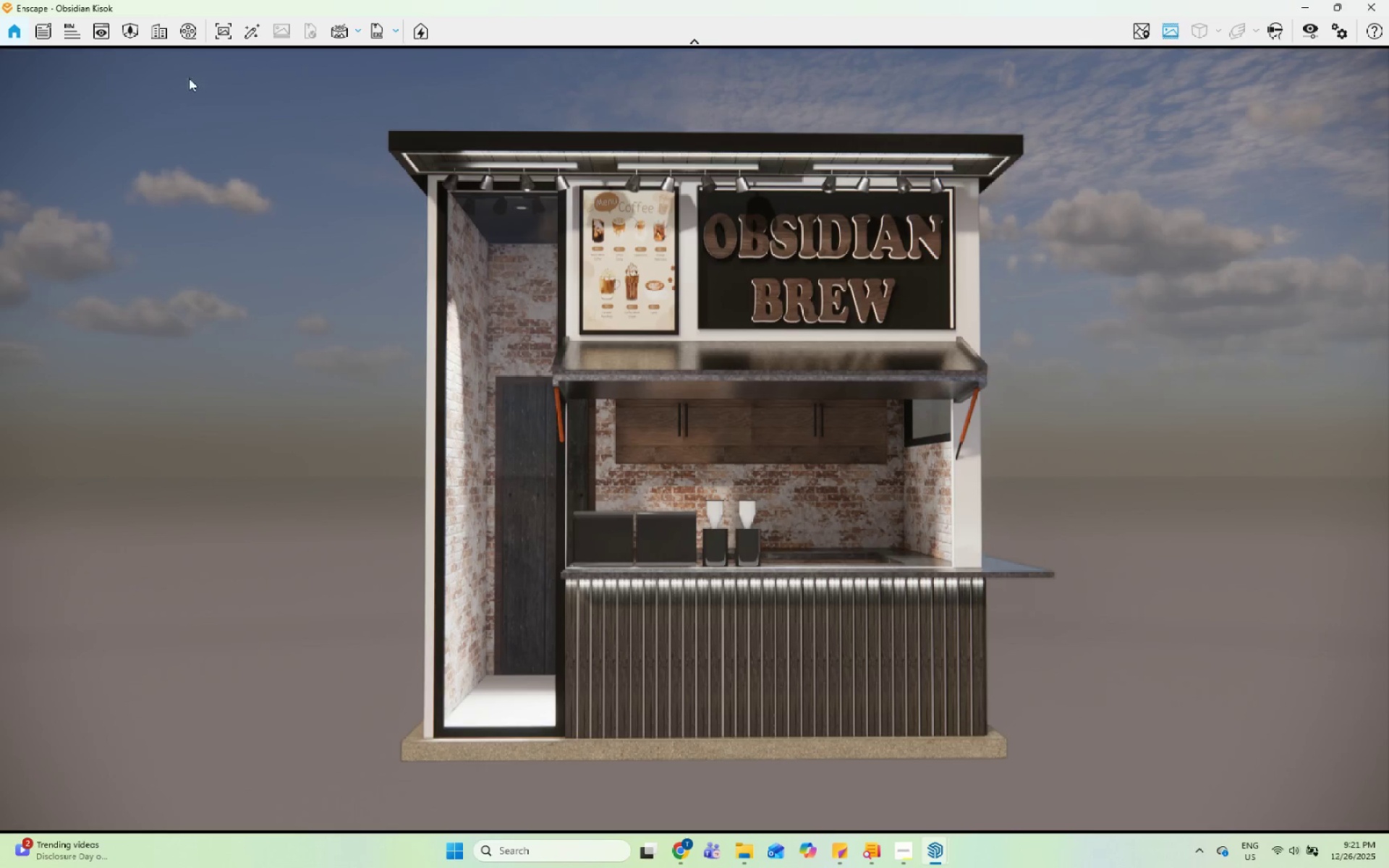 
left_click([216, 31])
 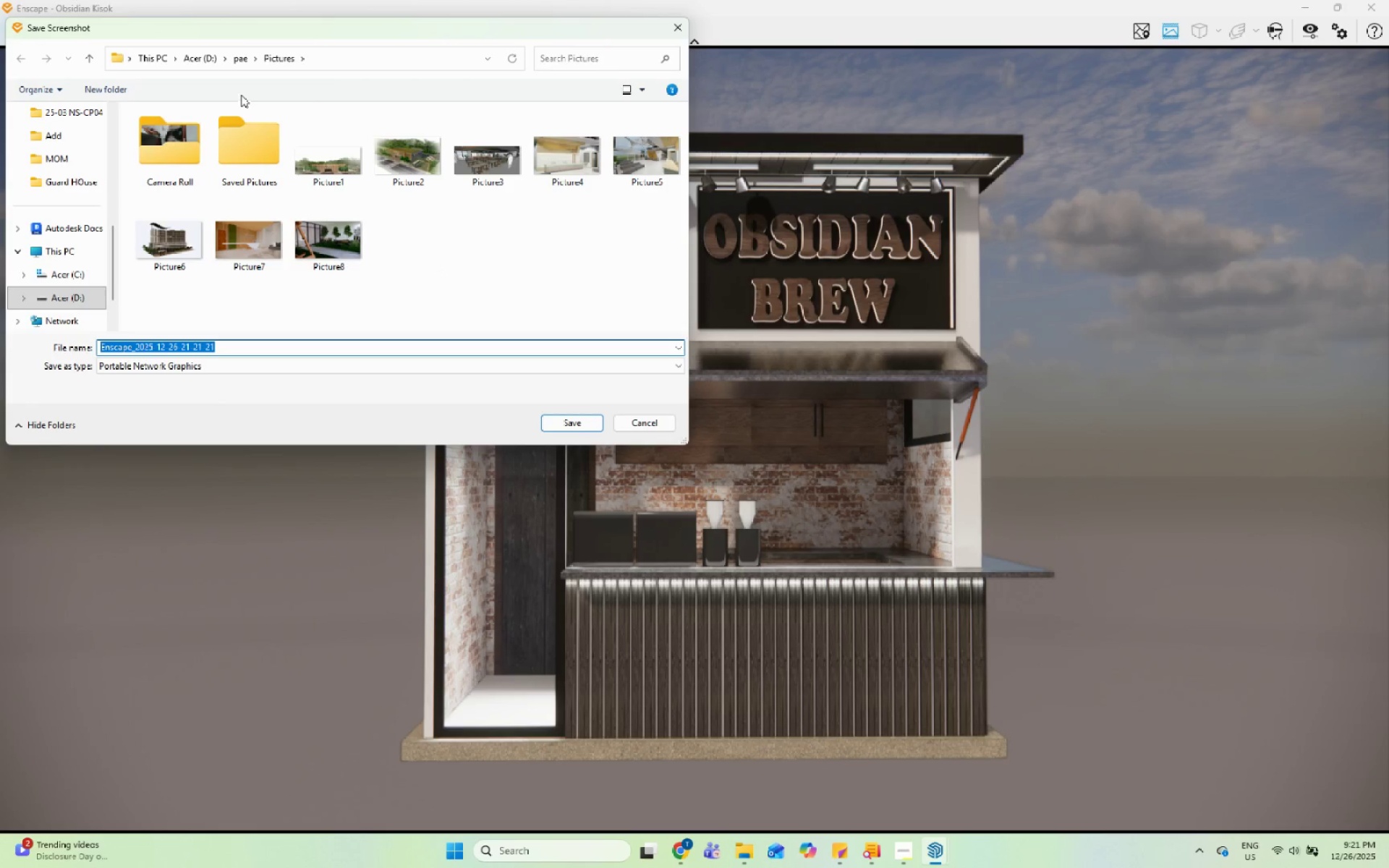 
left_click([239, 56])
 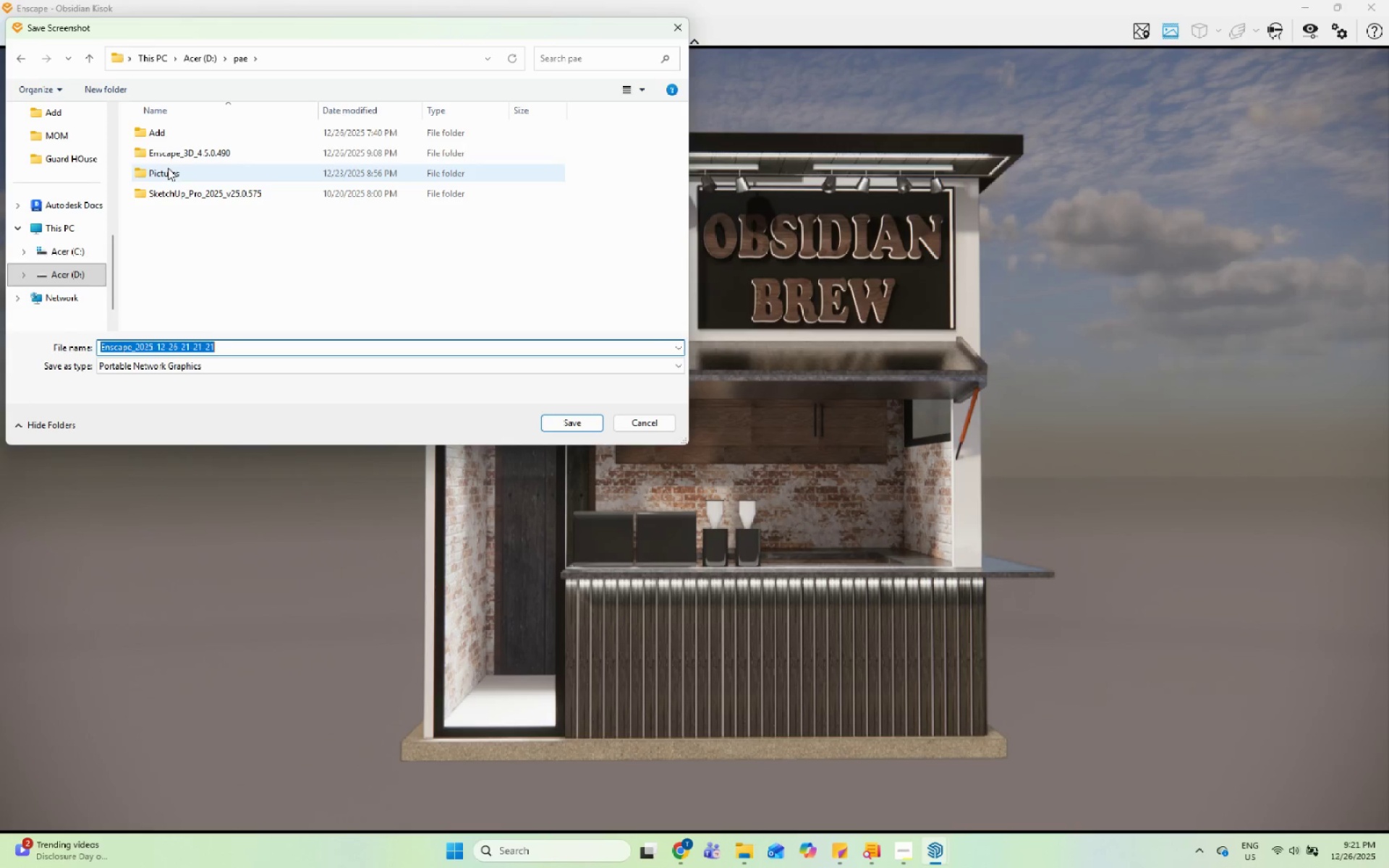 
left_click([182, 136])
 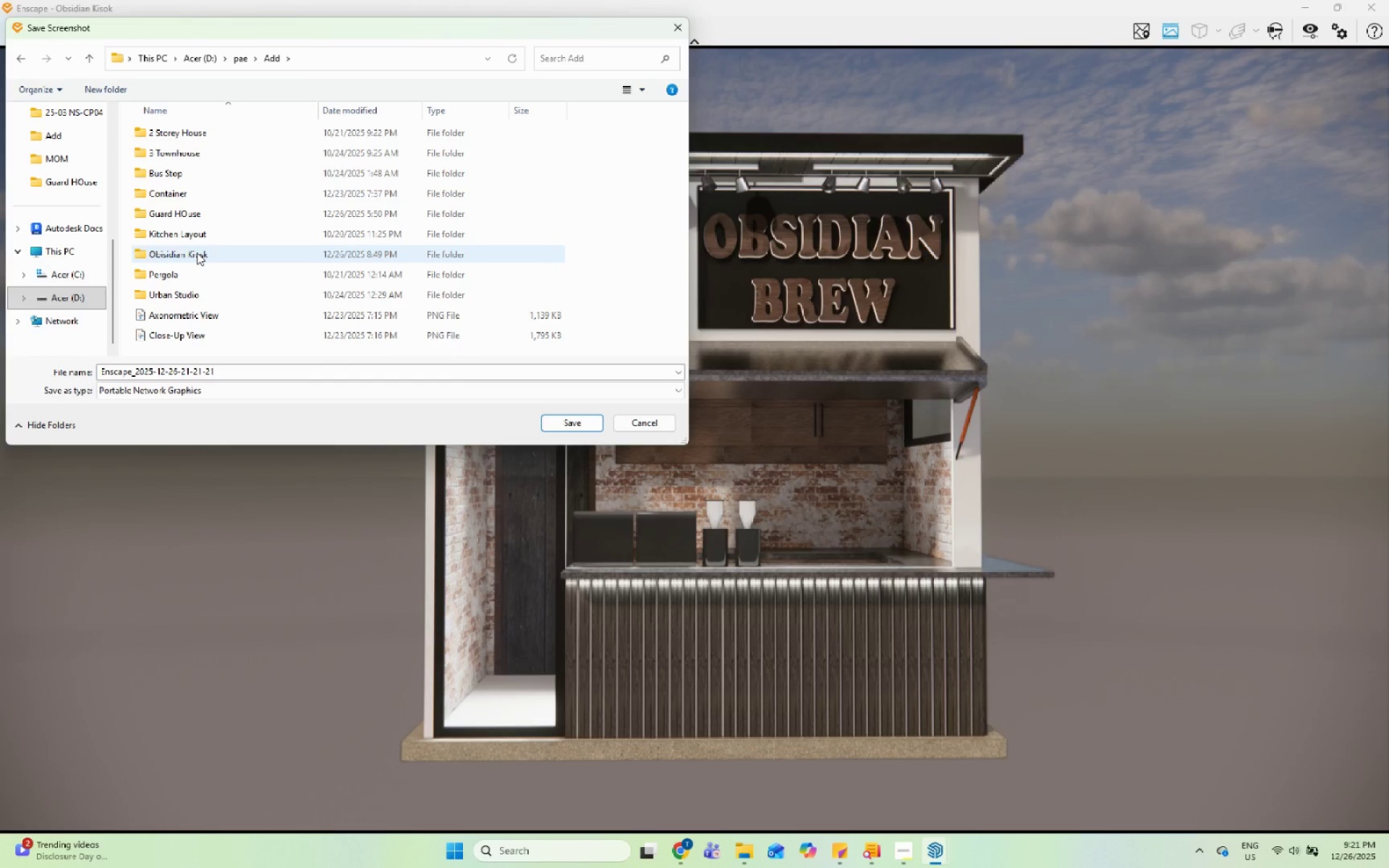 
double_click([197, 252])
 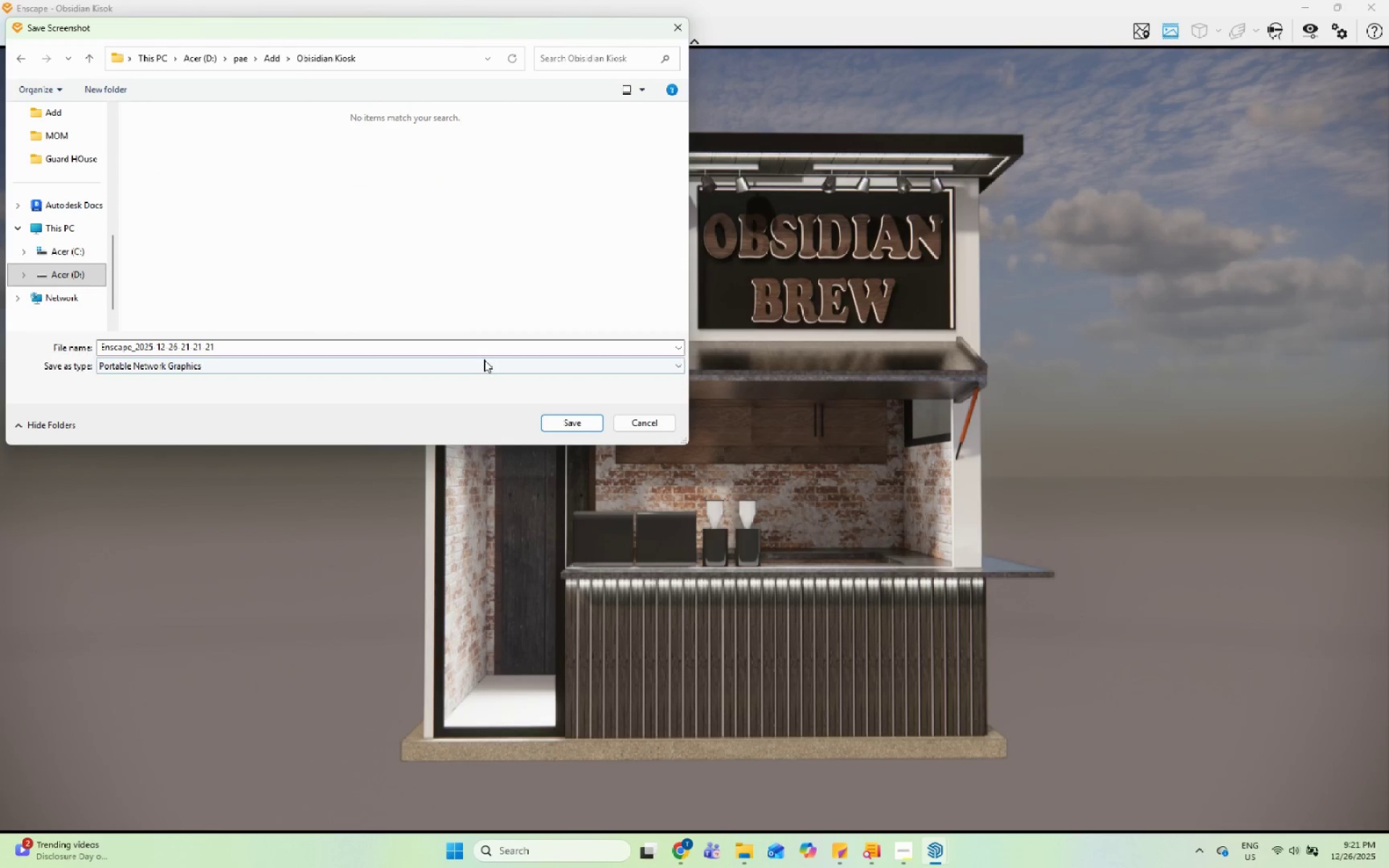 
left_click([502, 344])
 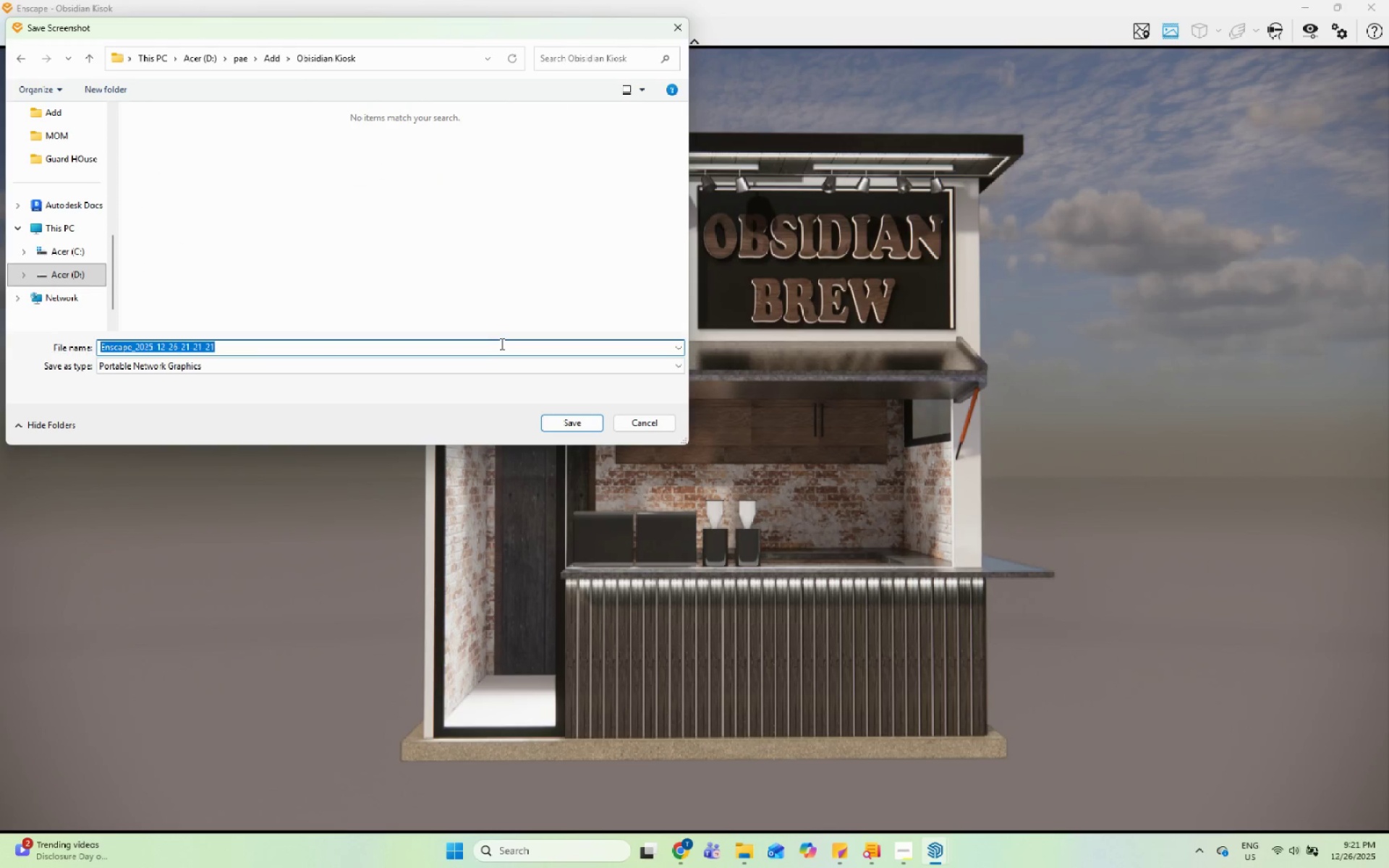 
type(Frot)
key(Backspace)
type(nt View 1)
 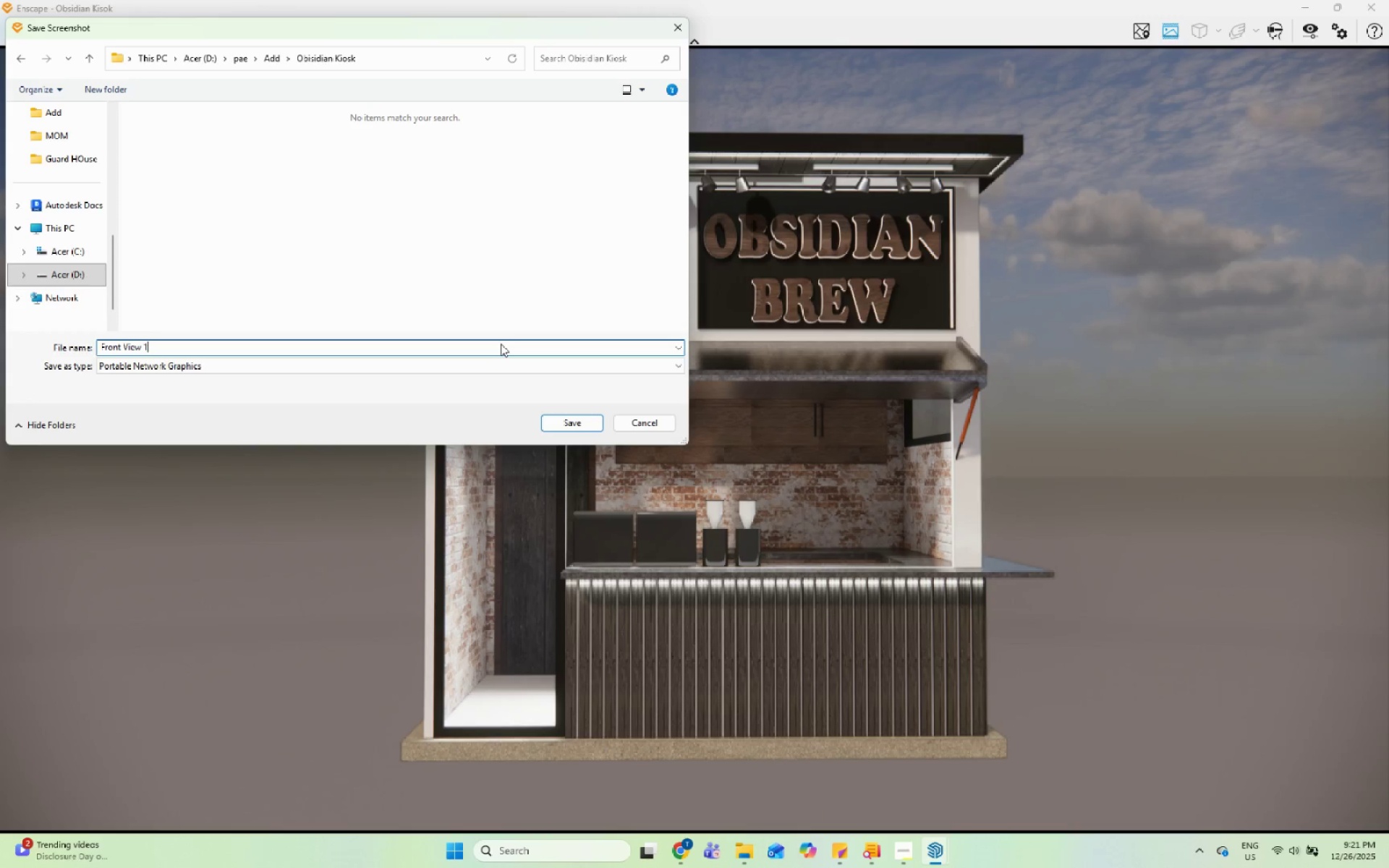 
key(Enter)